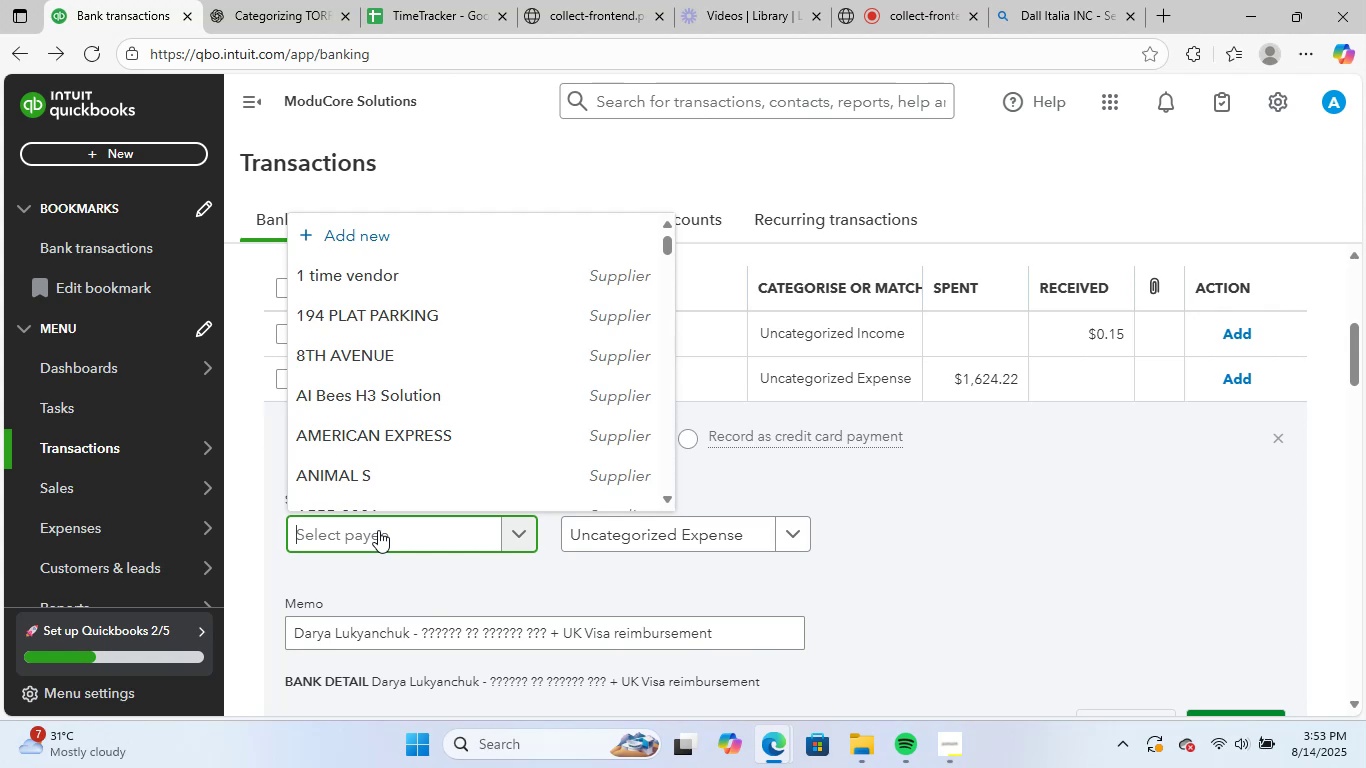 
key(Control+V)
 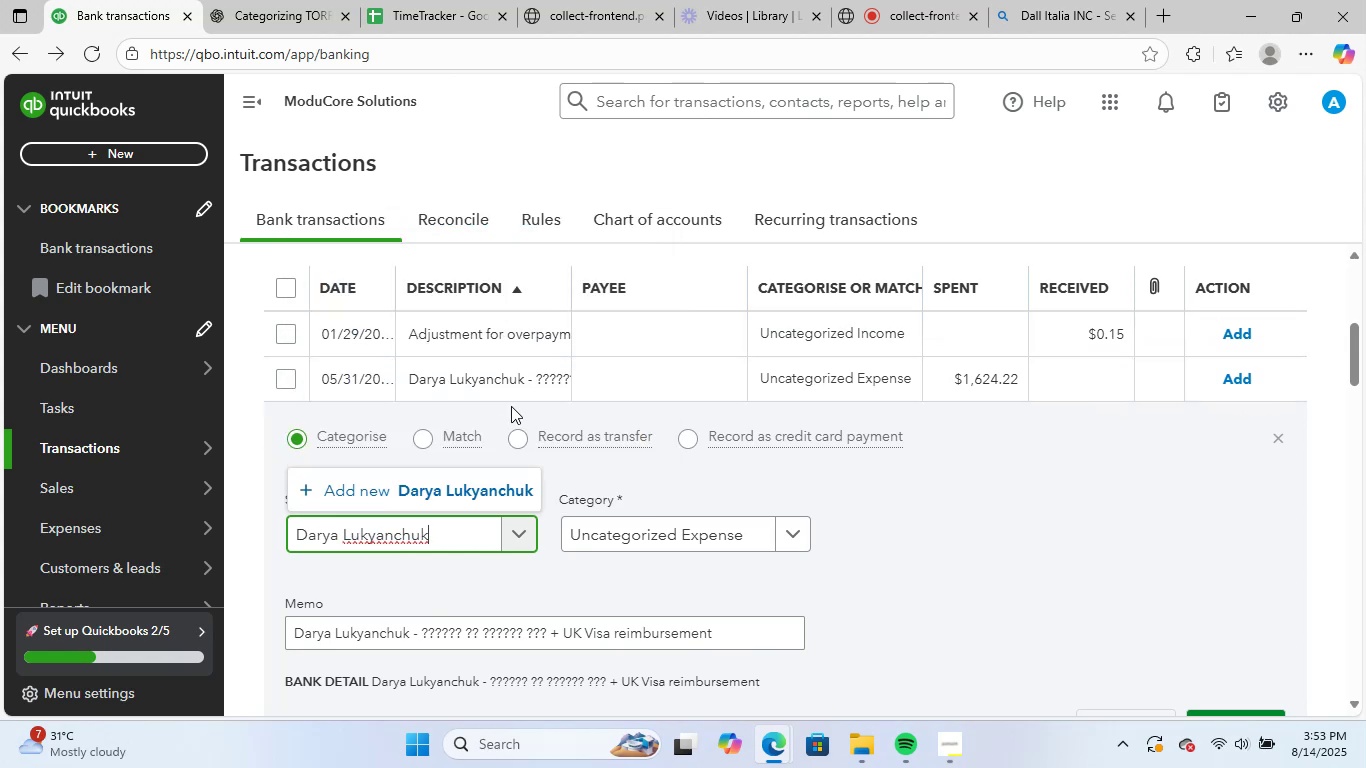 
left_click([446, 494])
 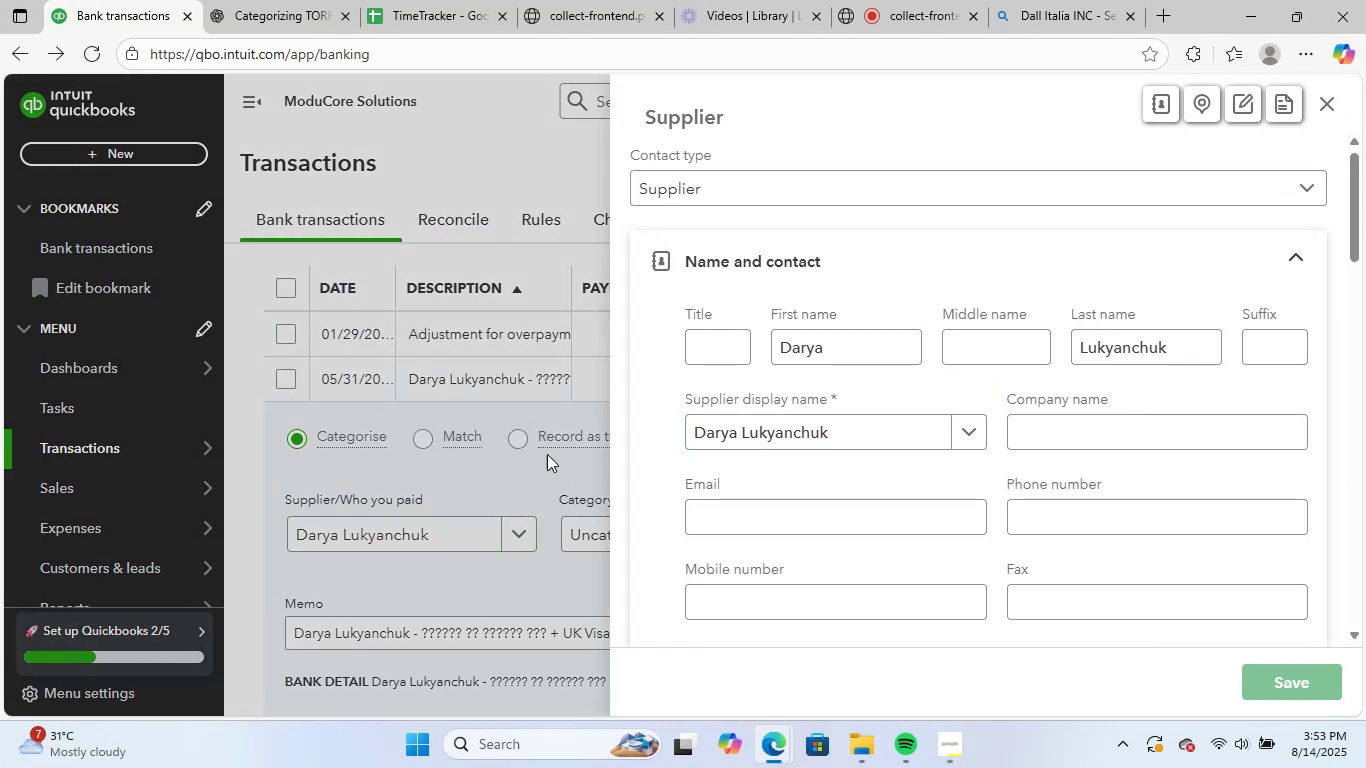 
scroll: coordinate [808, 566], scroll_direction: down, amount: 4.0
 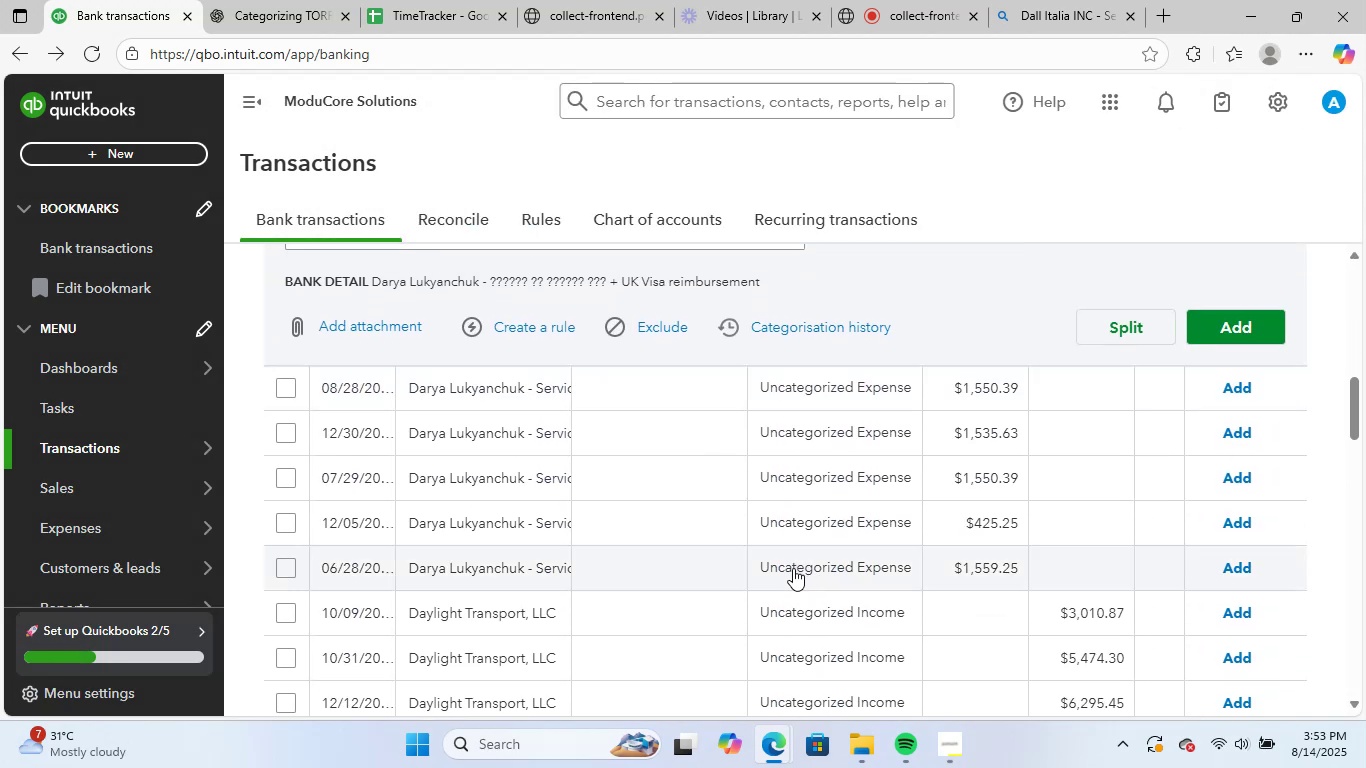 
scroll: coordinate [767, 582], scroll_direction: up, amount: 3.0
 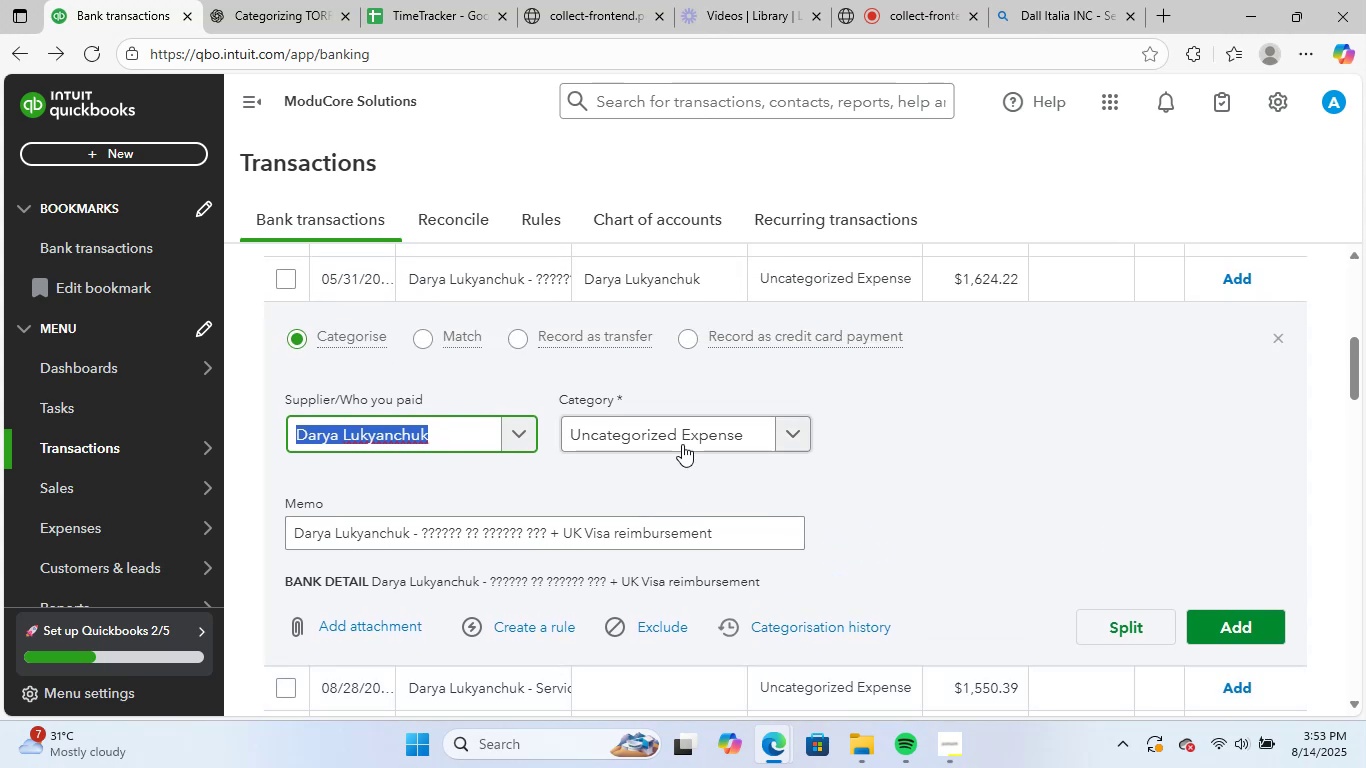 
left_click([682, 436])
 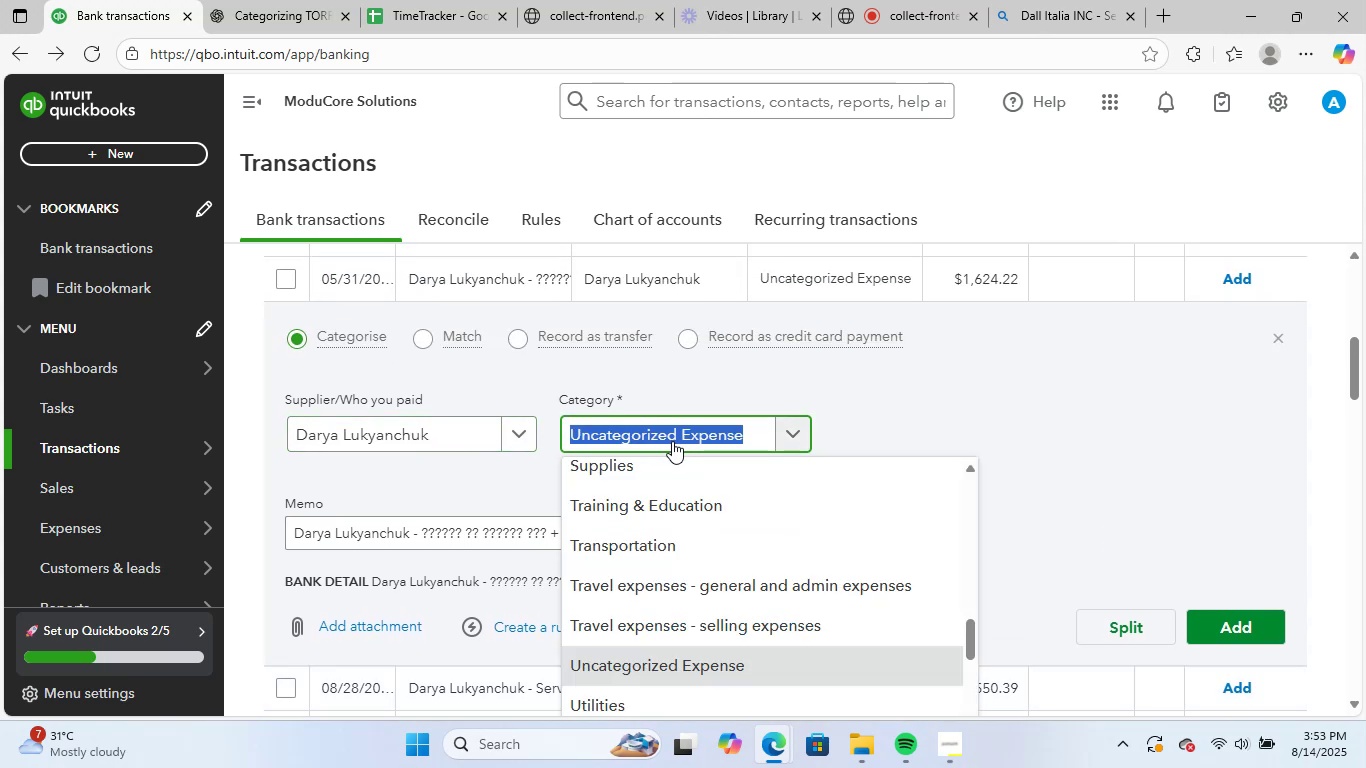 
type(reim)
key(Backspace)
key(Backspace)
key(Backspace)
key(Backspace)
type(visa)
key(Backspace)
key(Backspace)
key(Backspace)
key(Backspace)
type(trave)
 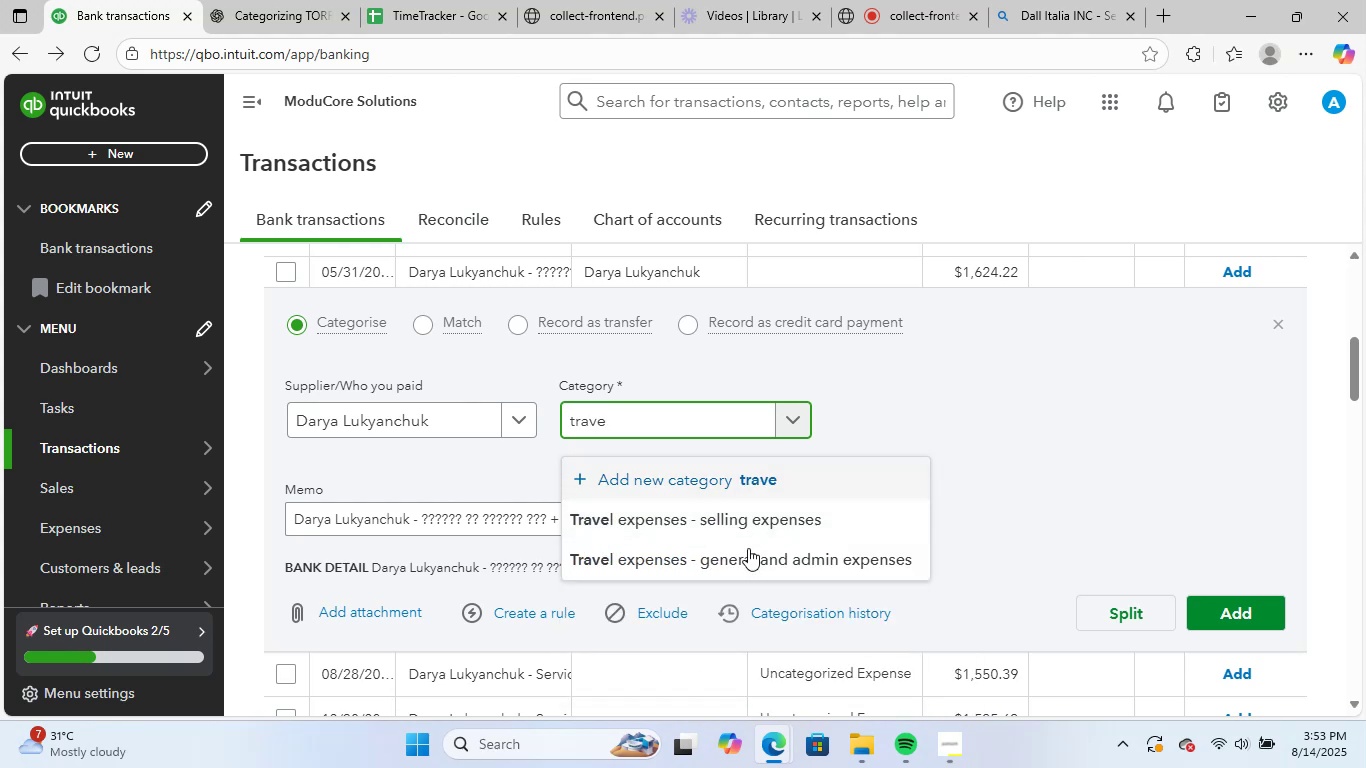 
left_click([749, 557])
 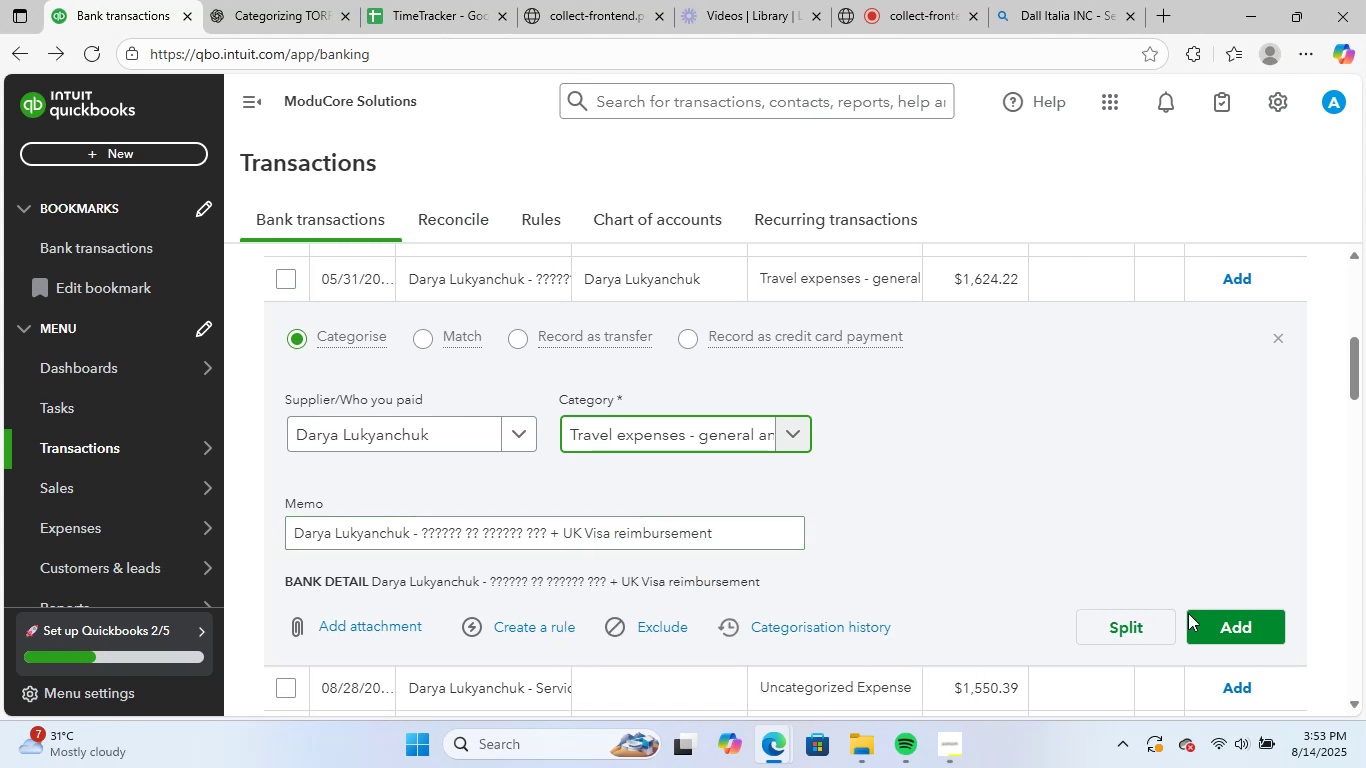 
left_click([1214, 621])
 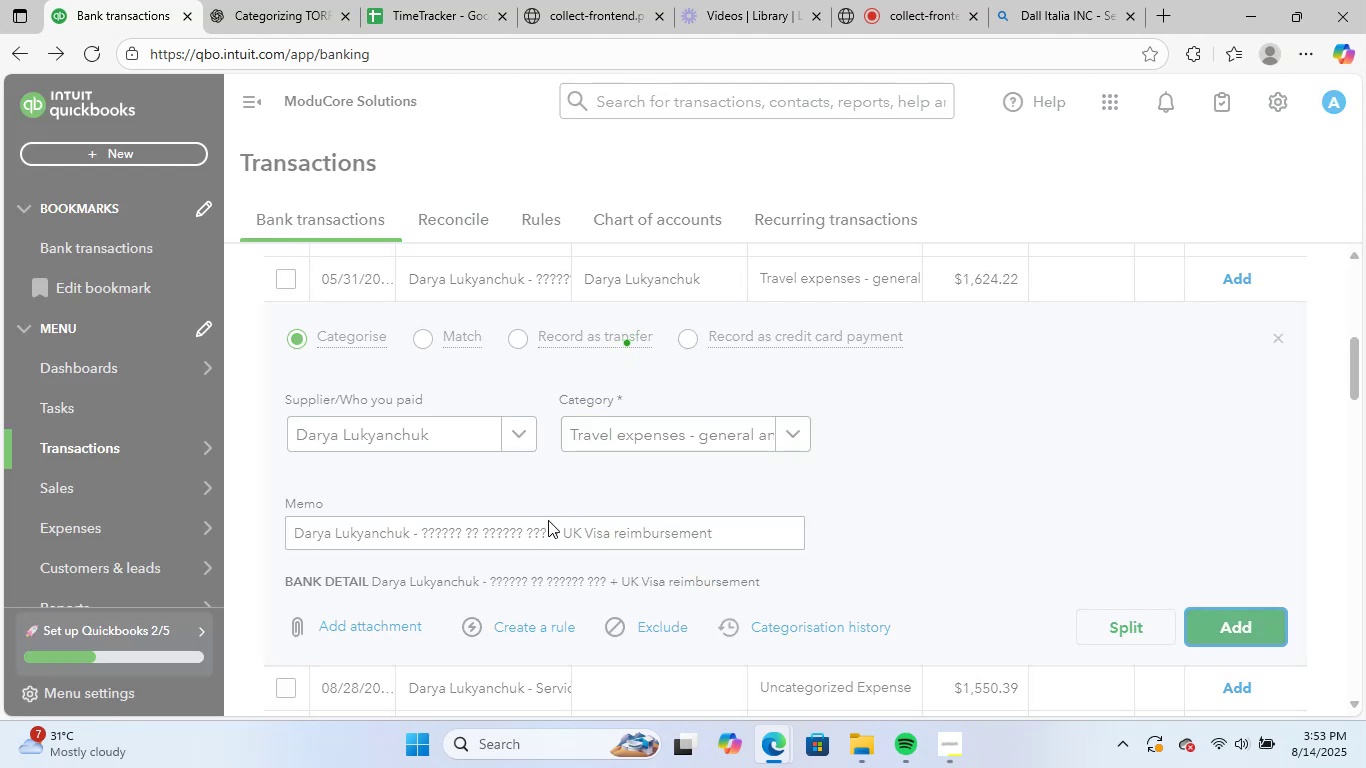 
scroll: coordinate [644, 572], scroll_direction: up, amount: 2.0
 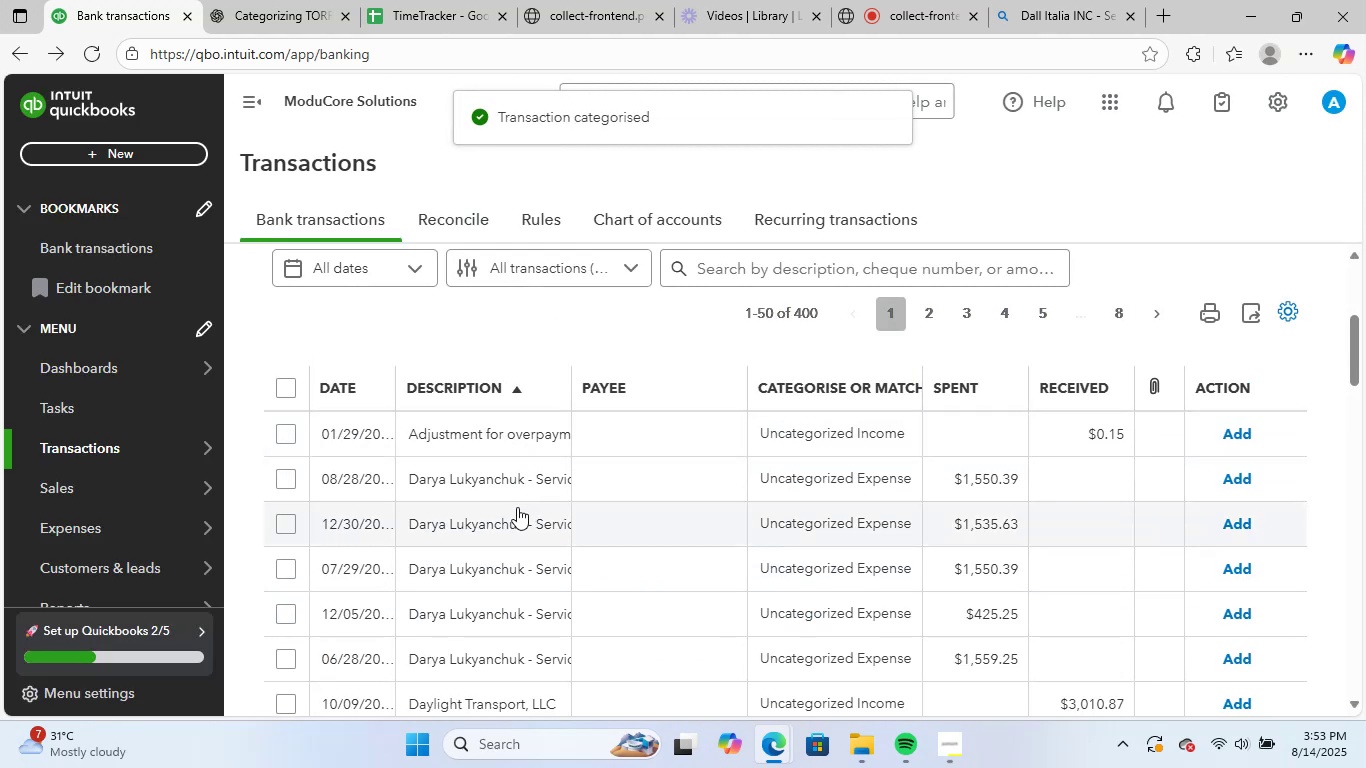 
left_click([497, 475])
 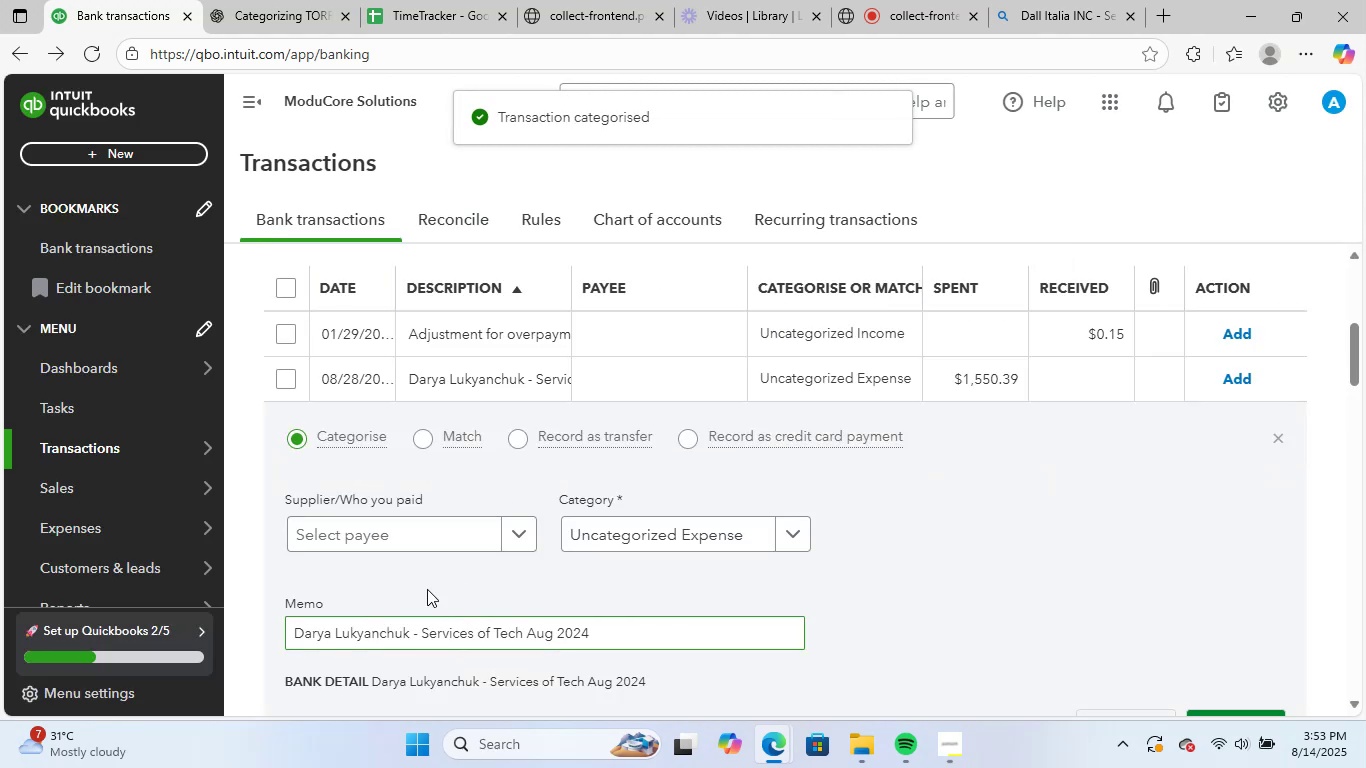 
left_click([440, 528])
 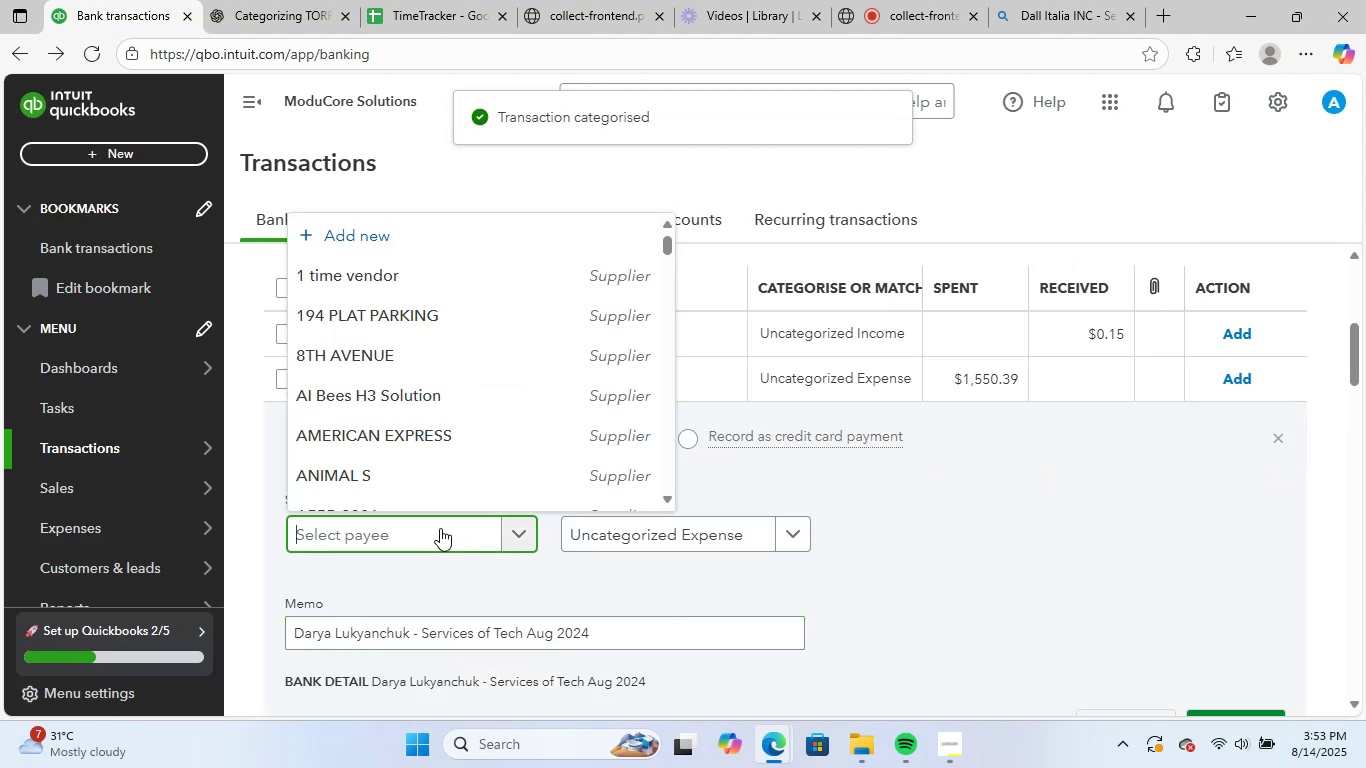 
type(dar)
 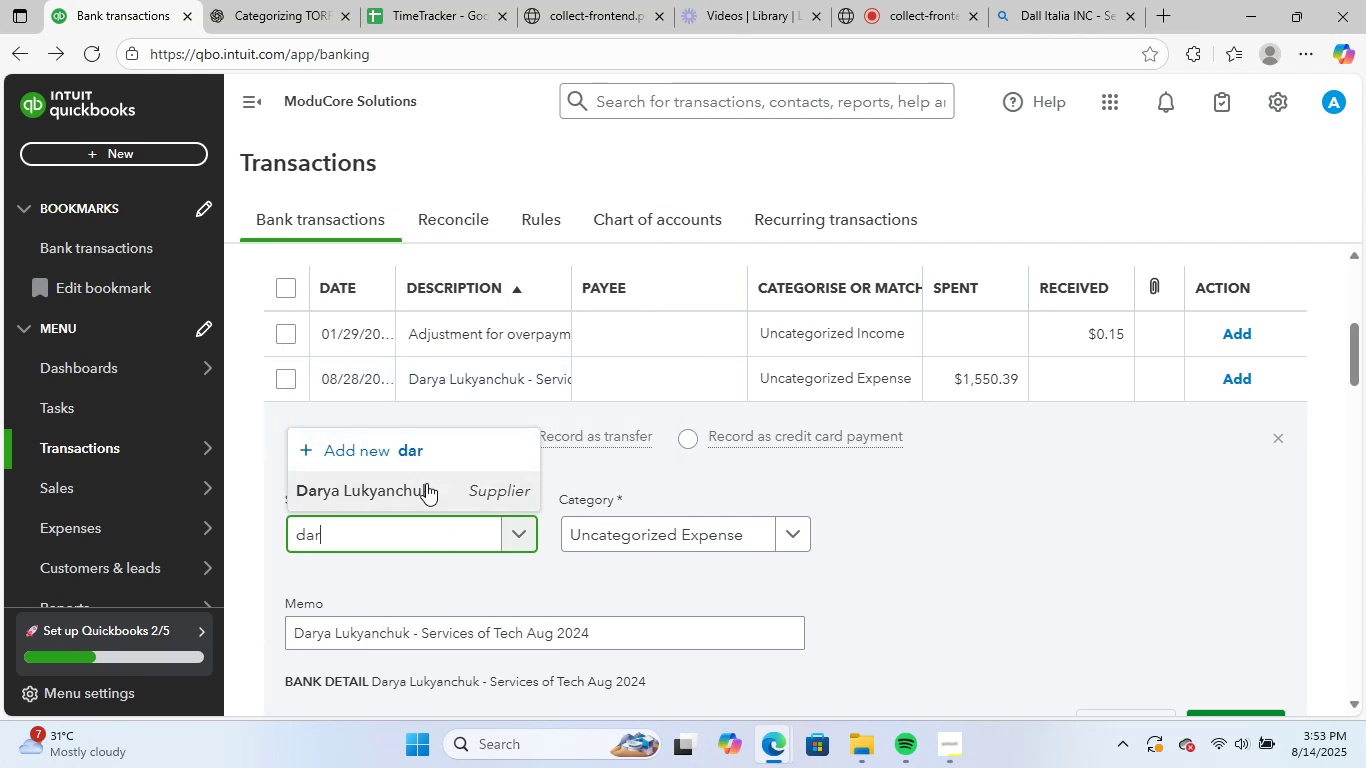 
left_click([425, 487])
 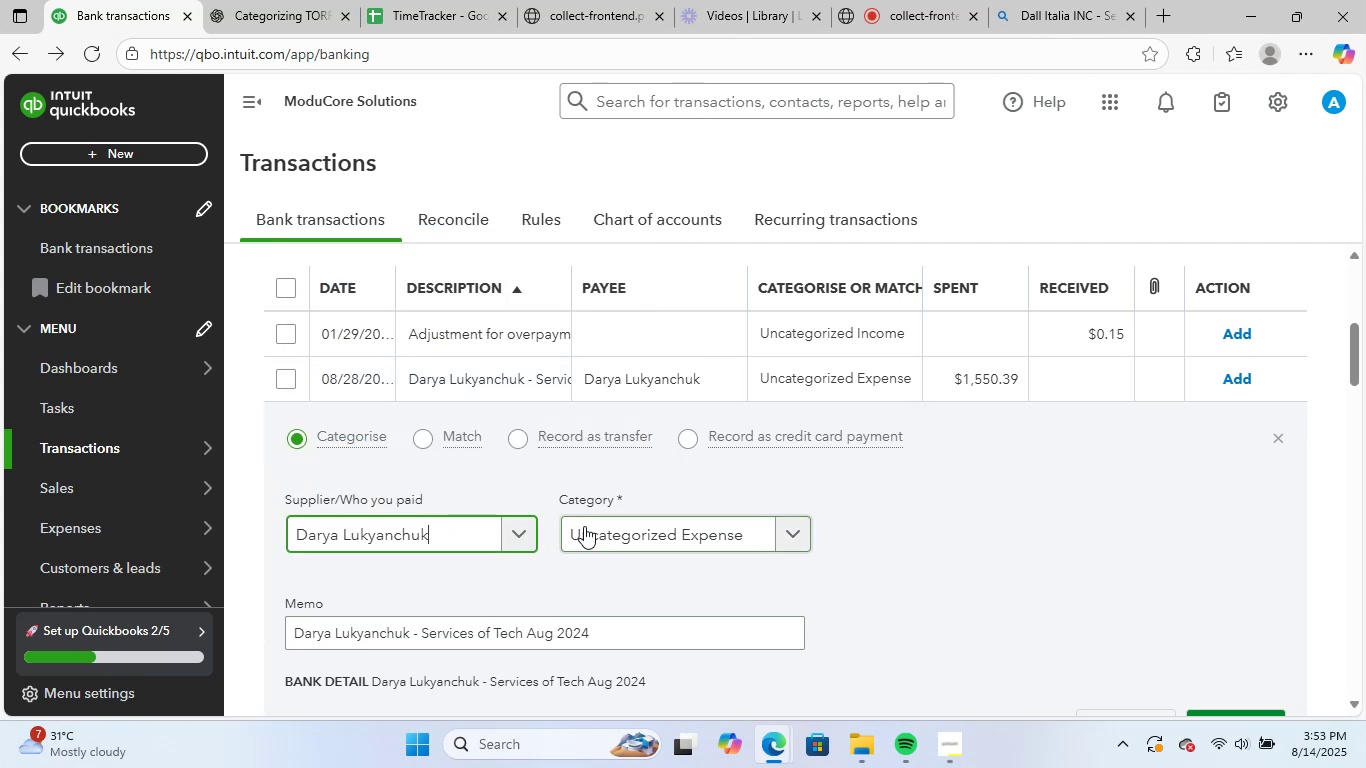 
left_click([594, 526])
 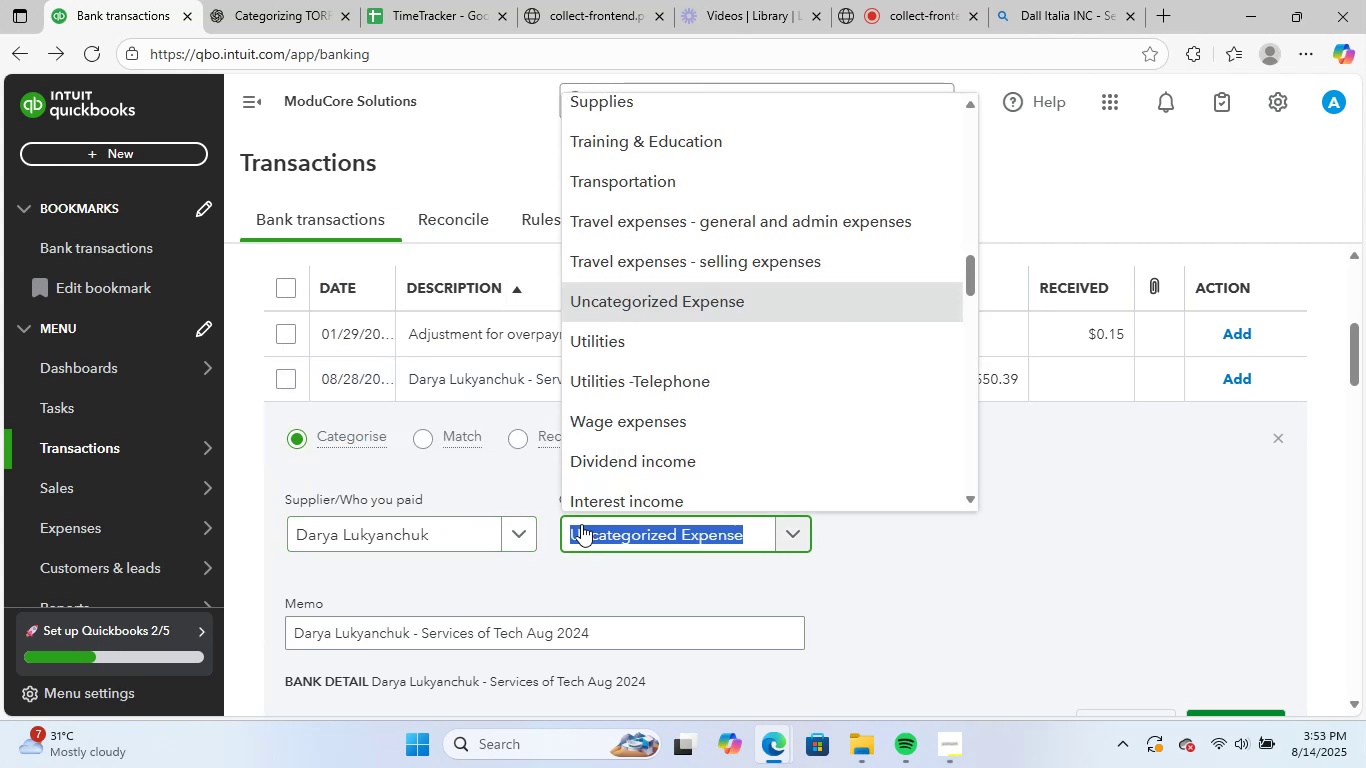 
type(leg)
 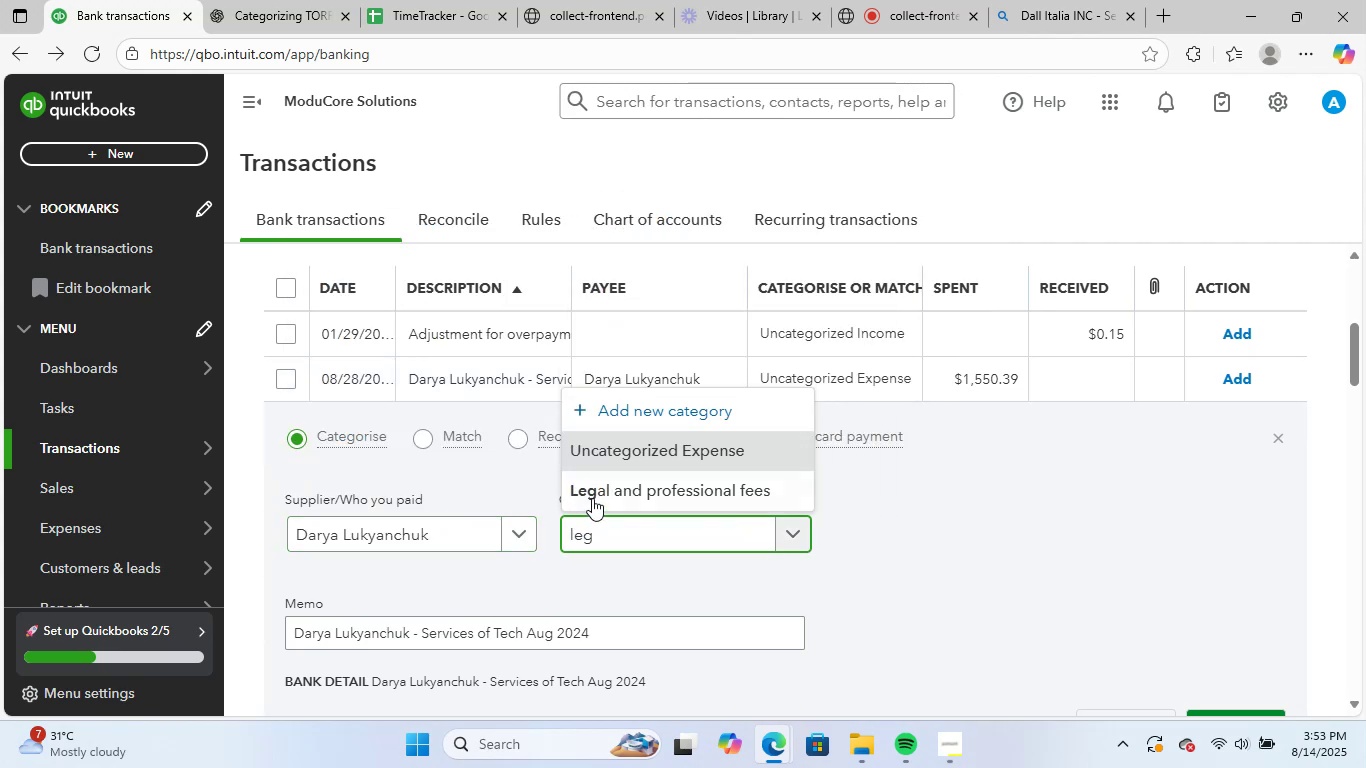 
left_click([633, 485])
 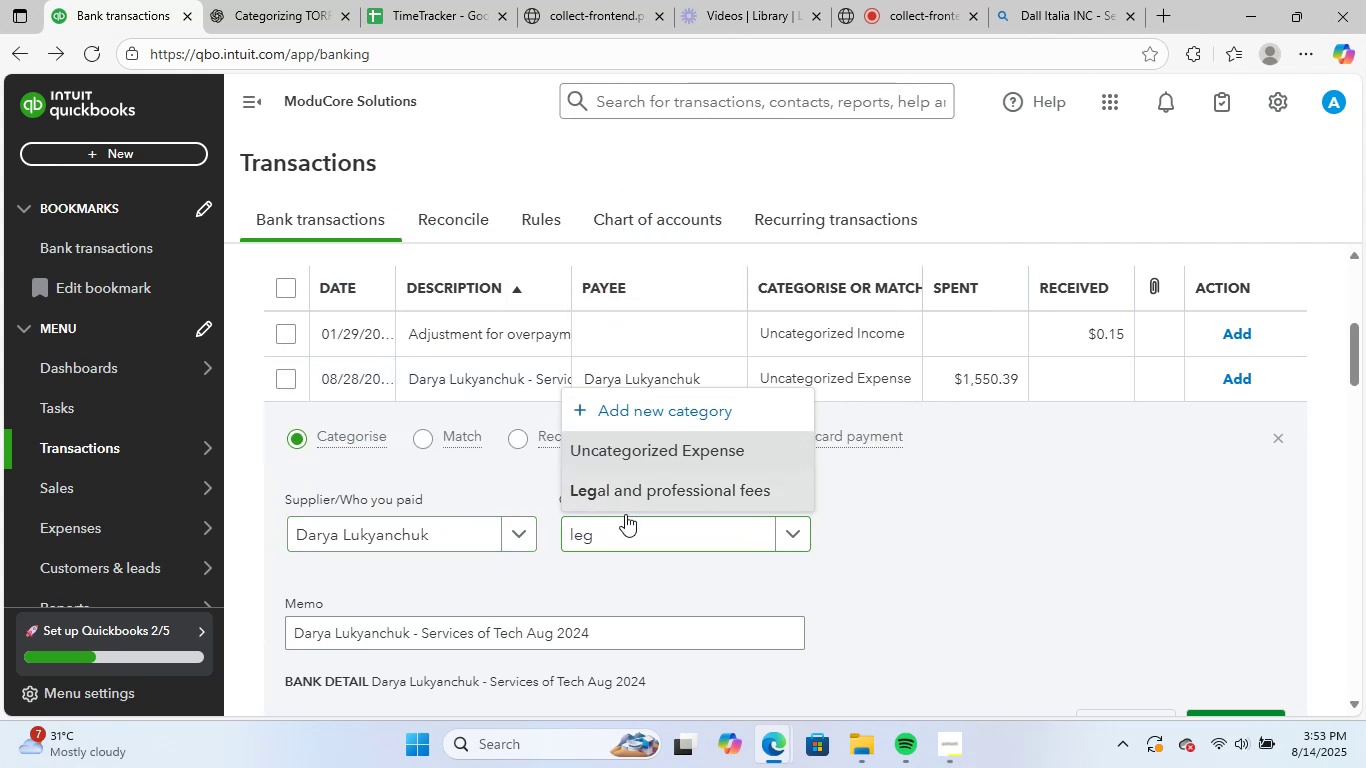 
scroll: coordinate [633, 532], scroll_direction: down, amount: 1.0
 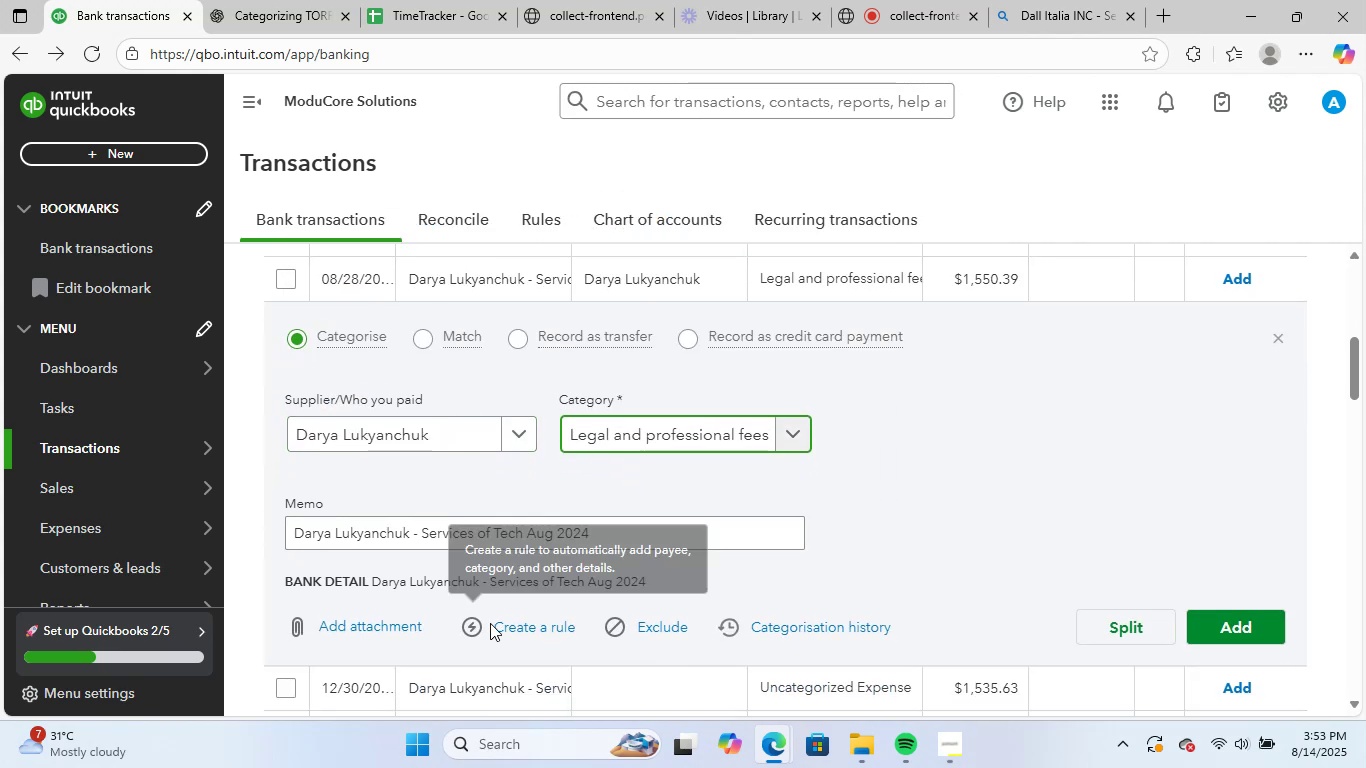 
left_click([508, 620])
 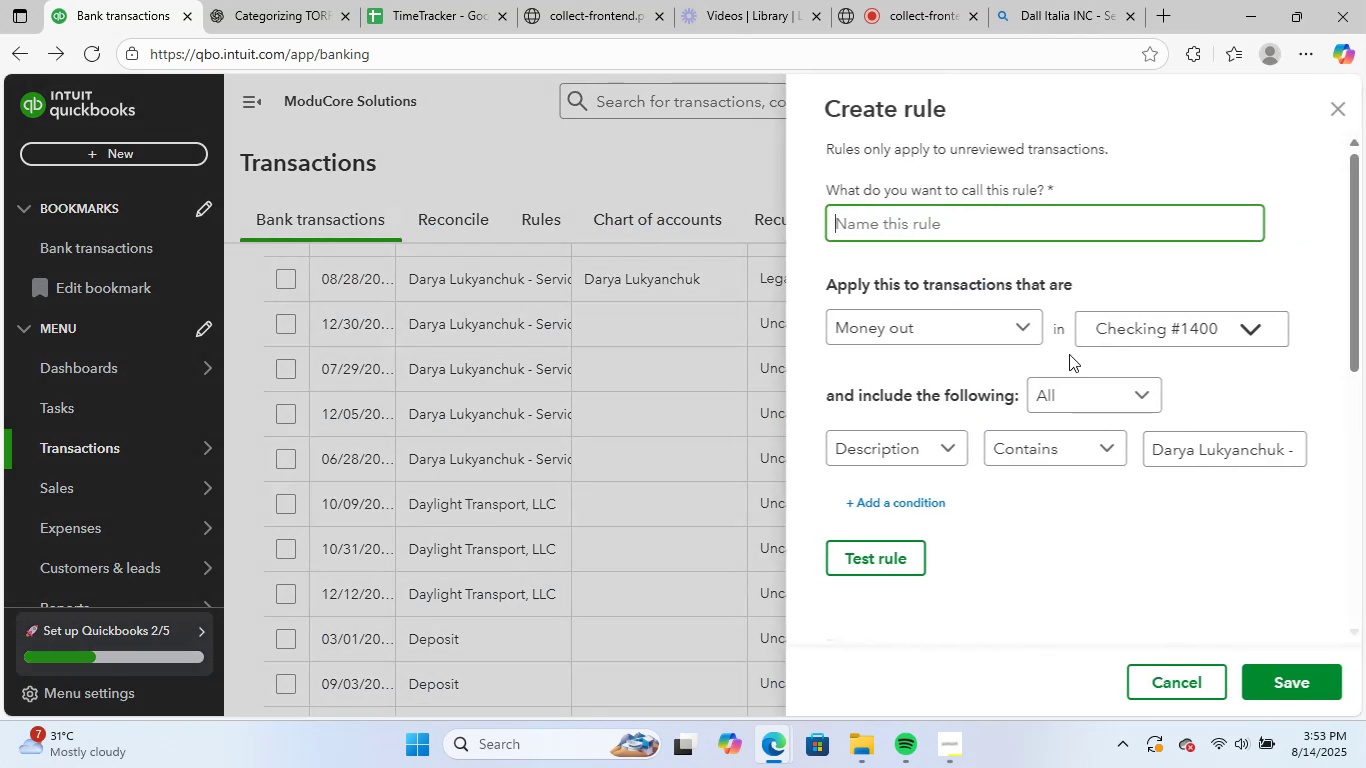 
key(Control+V)
 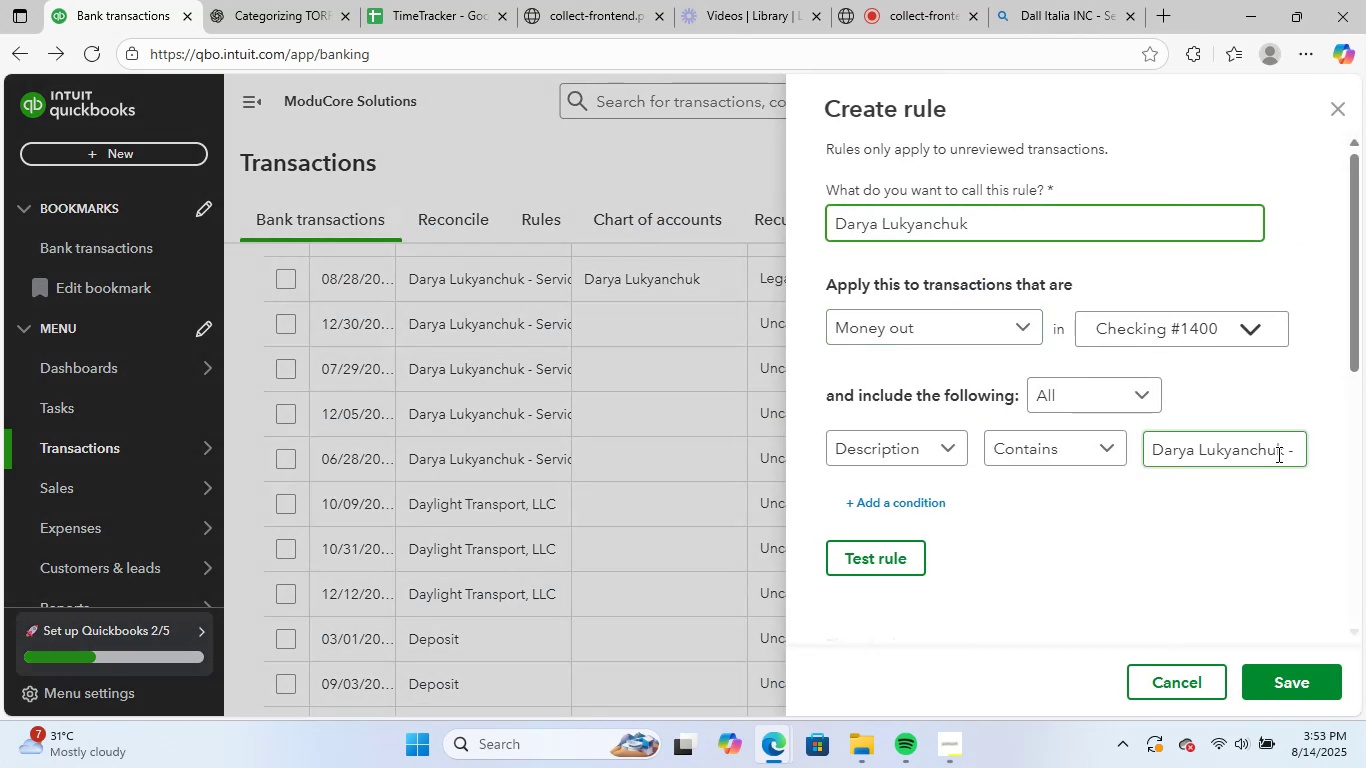 
left_click_drag(start_coordinate=[1284, 454], to_coordinate=[1365, 437])
 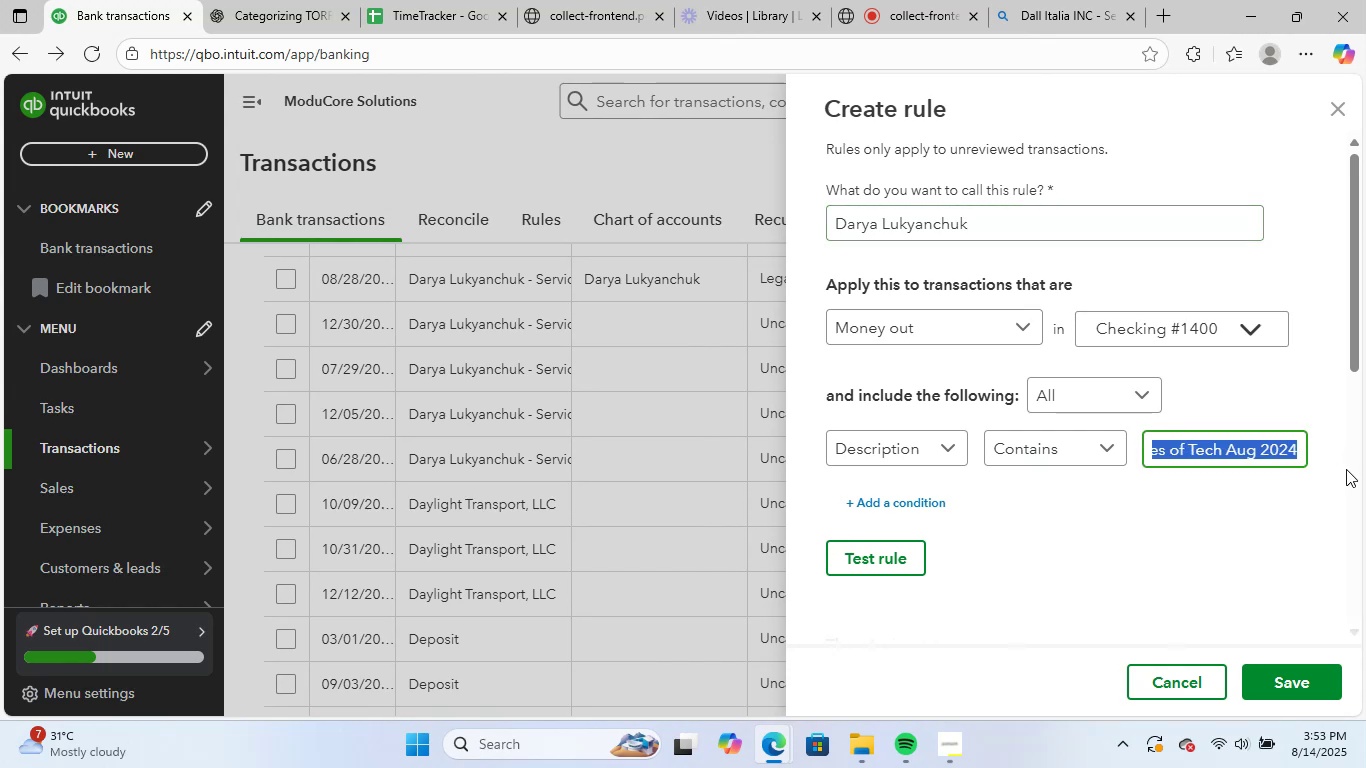 
key(Backspace)
 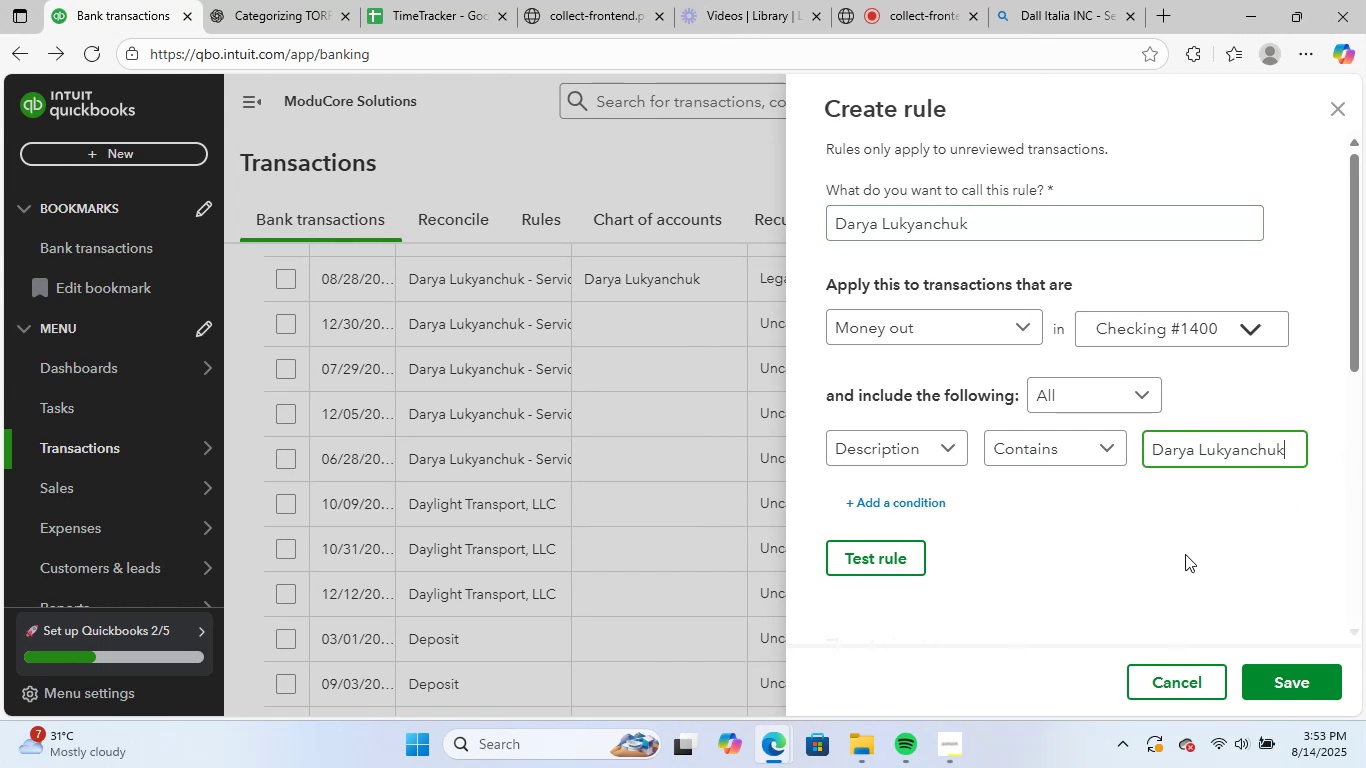 
left_click([1147, 557])
 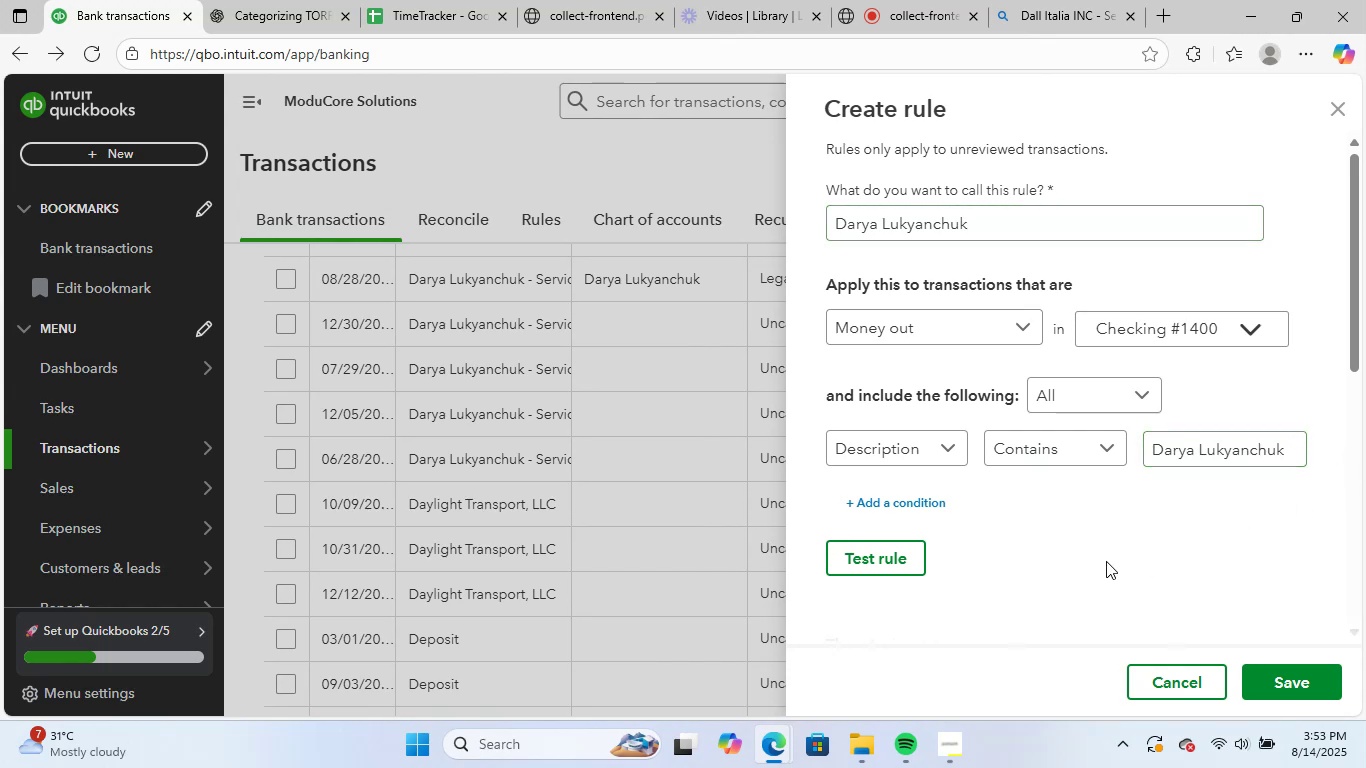 
scroll: coordinate [1204, 593], scroll_direction: down, amount: 11.0
 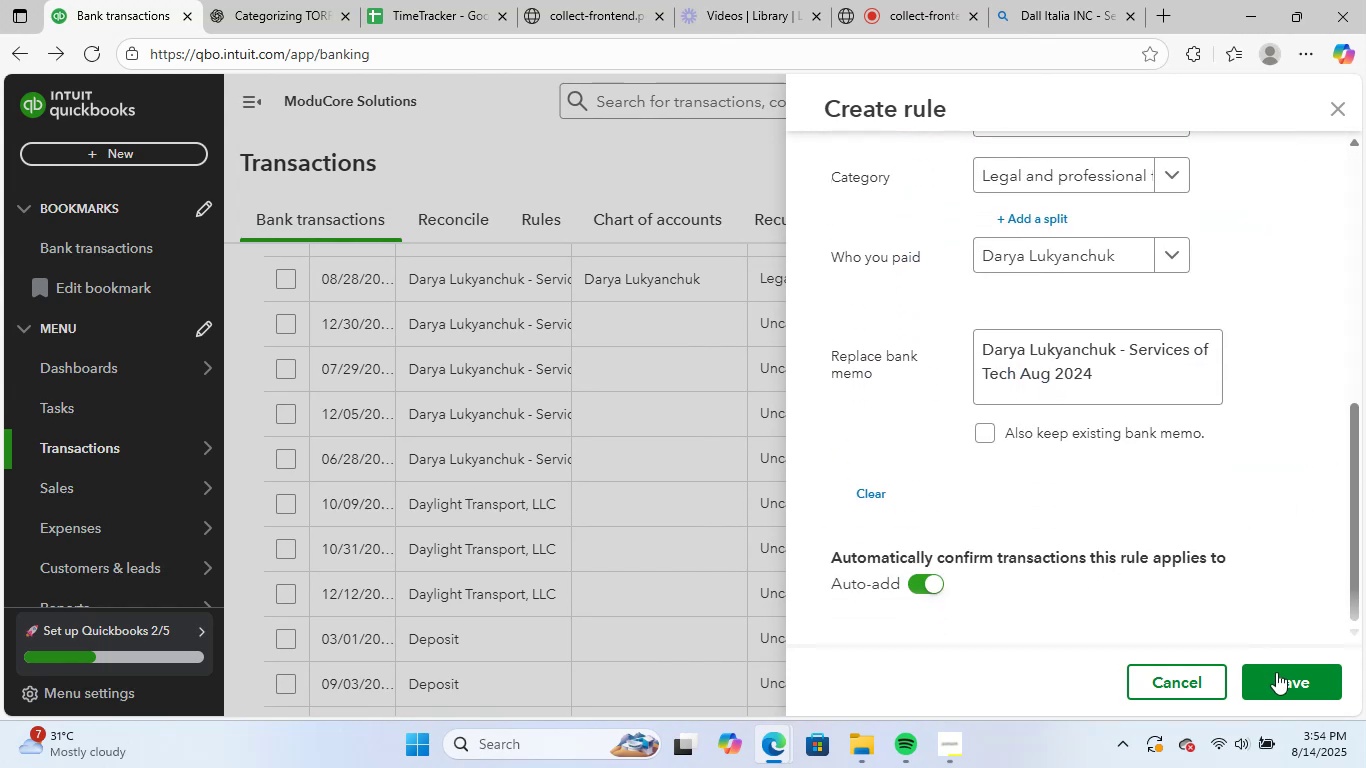 
left_click([1278, 675])
 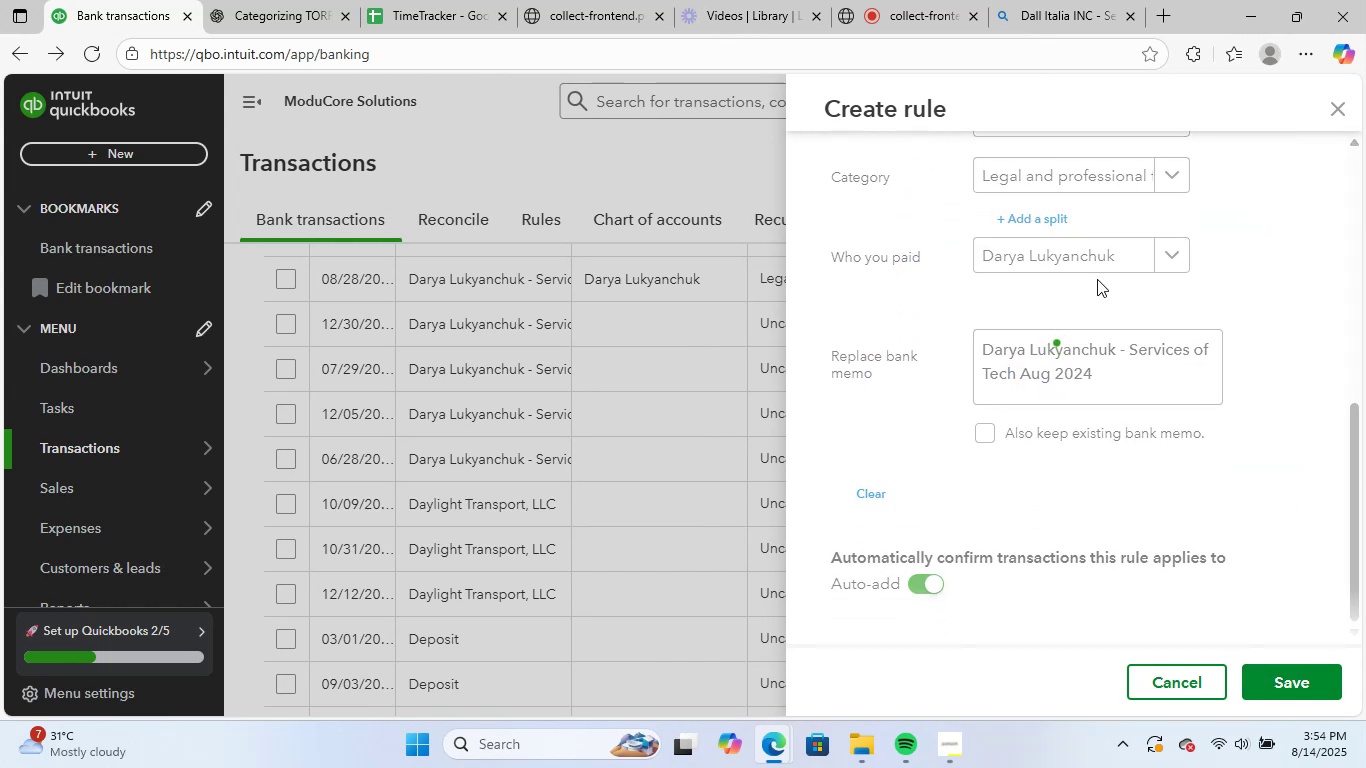 
wait(10.58)
 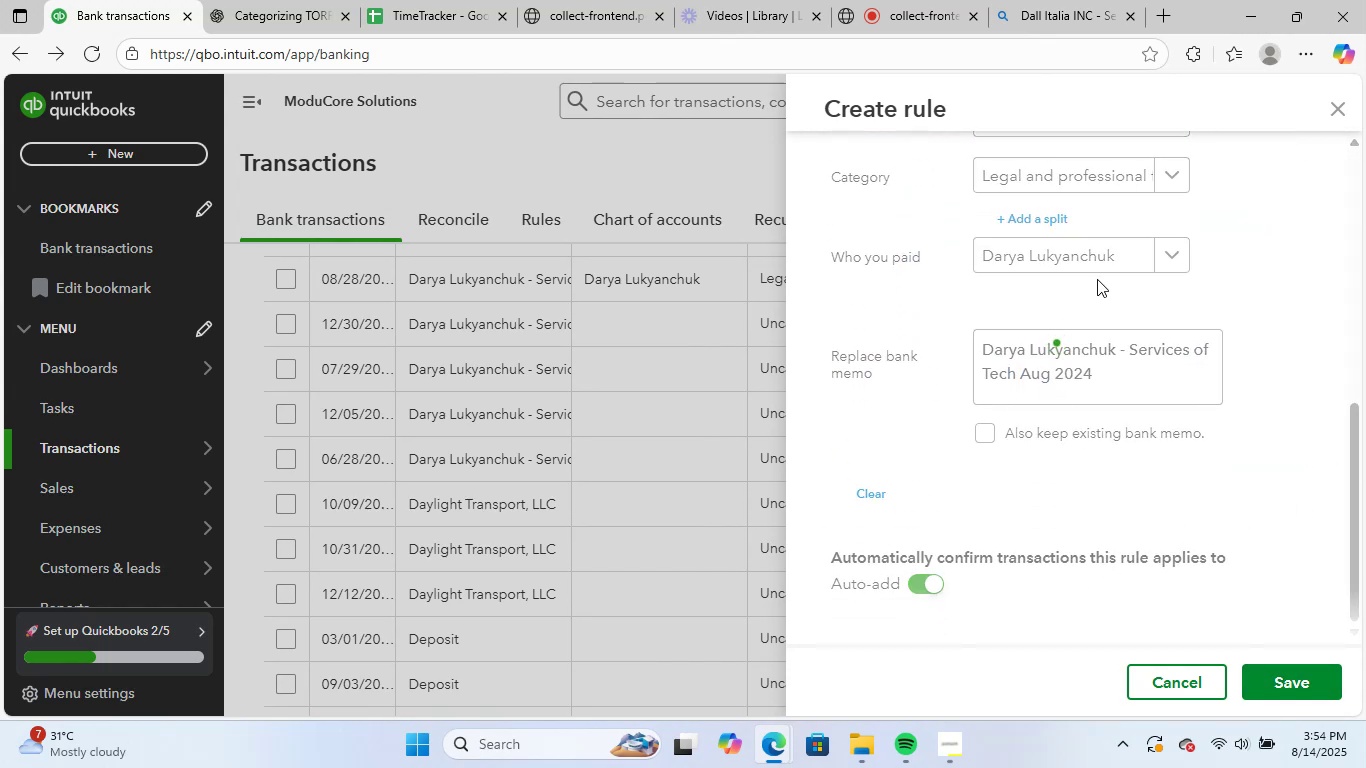 
scroll: coordinate [819, 429], scroll_direction: up, amount: 5.0
 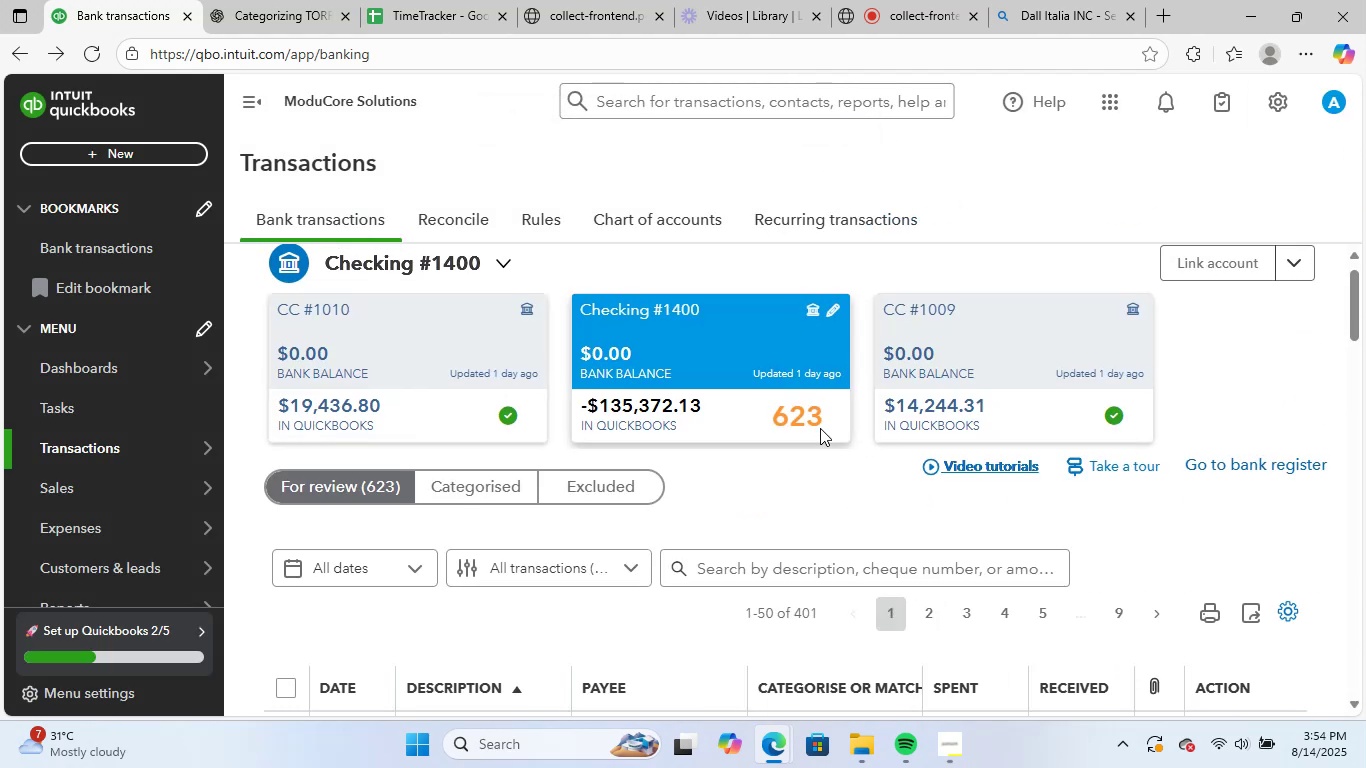 
scroll: coordinate [798, 511], scroll_direction: down, amount: 22.0
 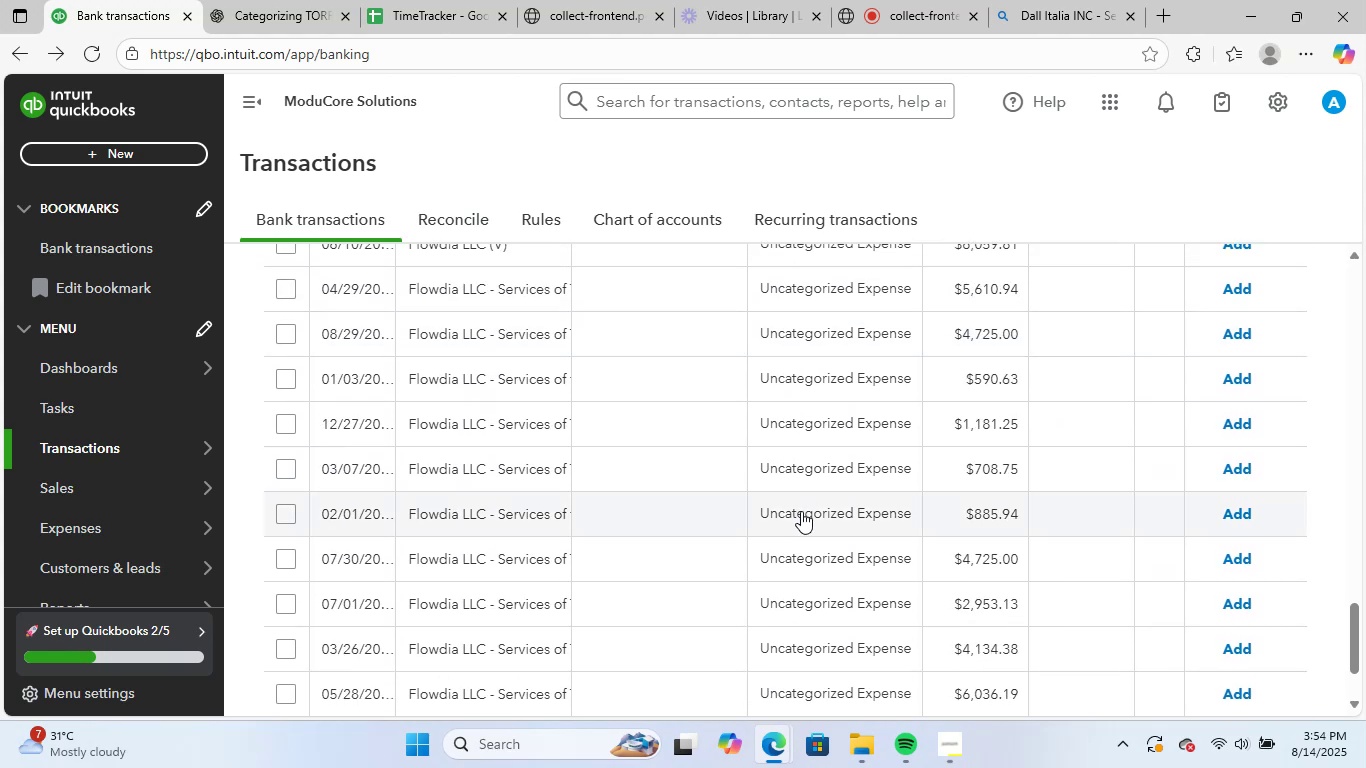 
scroll: coordinate [706, 472], scroll_direction: up, amount: 12.0
 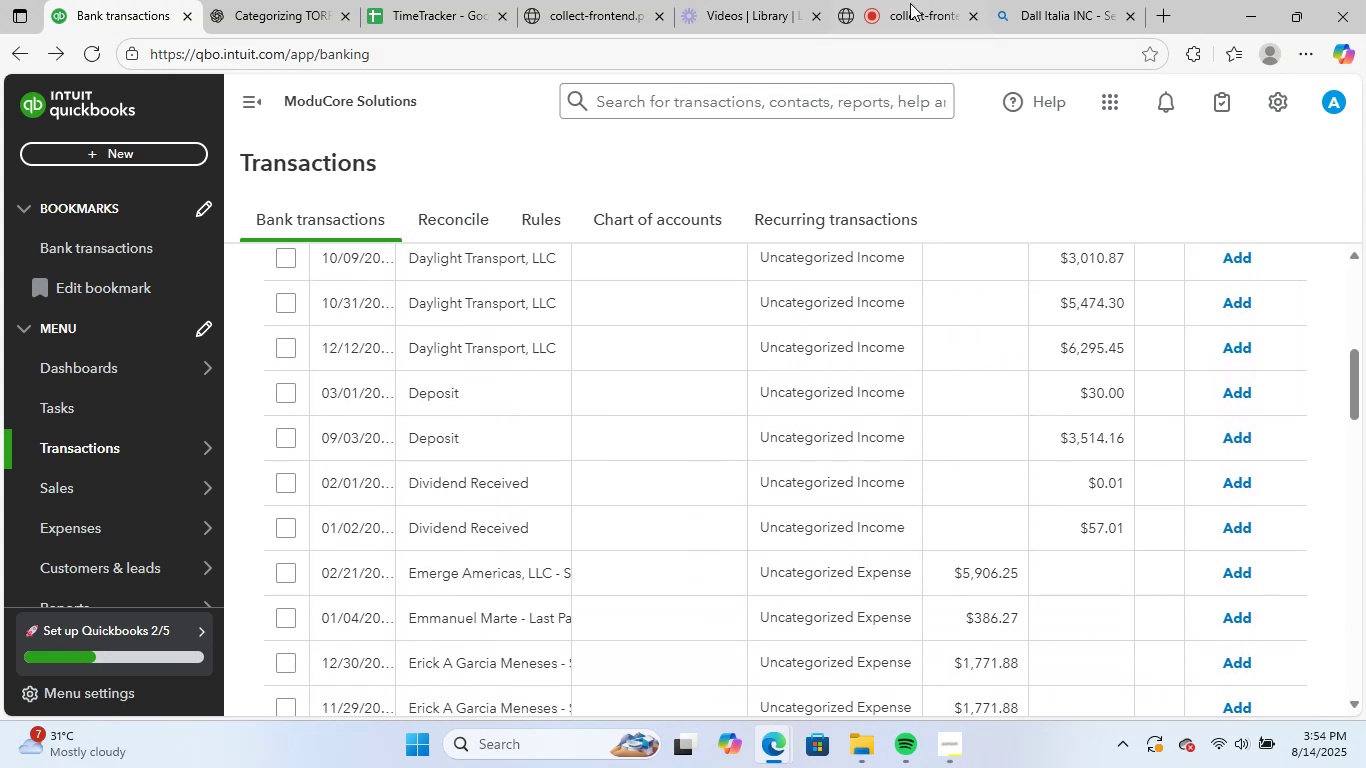 
left_click([907, 0])
 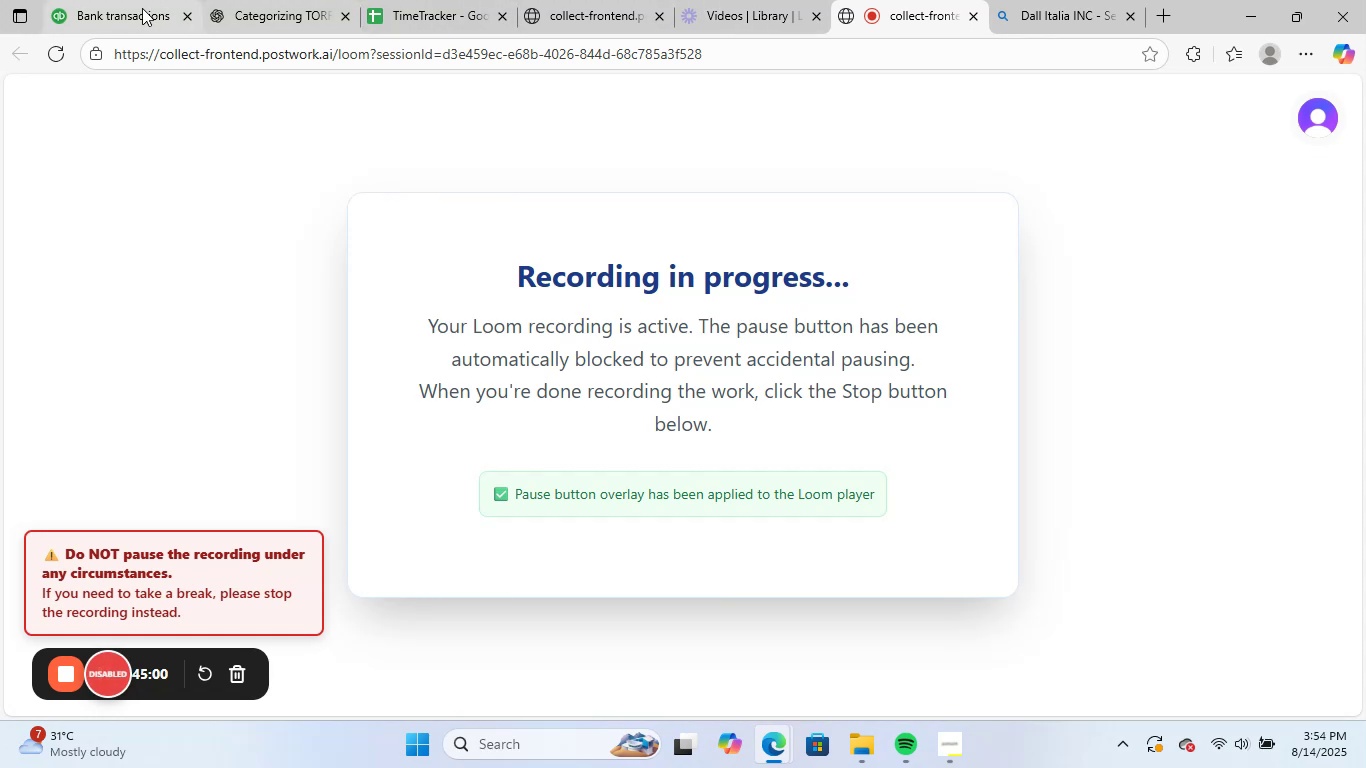 
left_click([122, 0])
 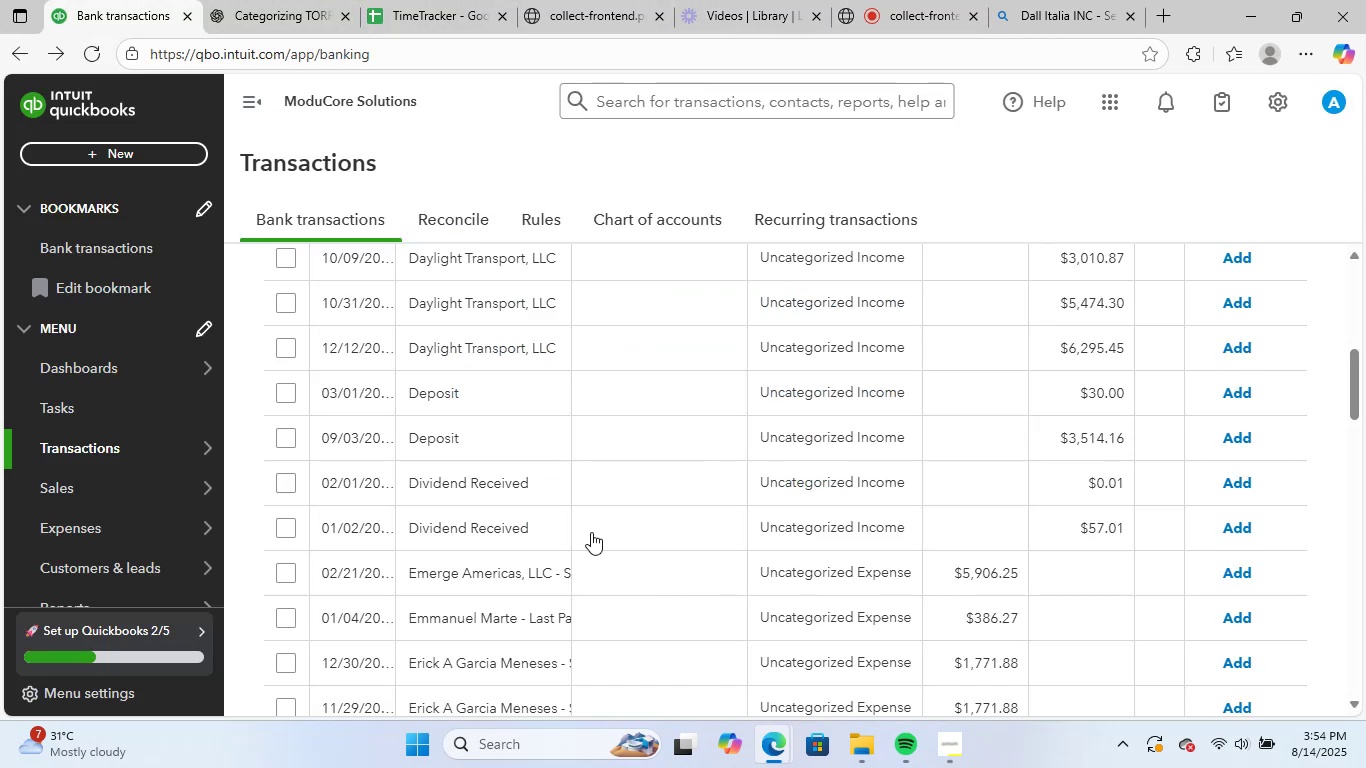 
scroll: coordinate [626, 586], scroll_direction: up, amount: 3.0
 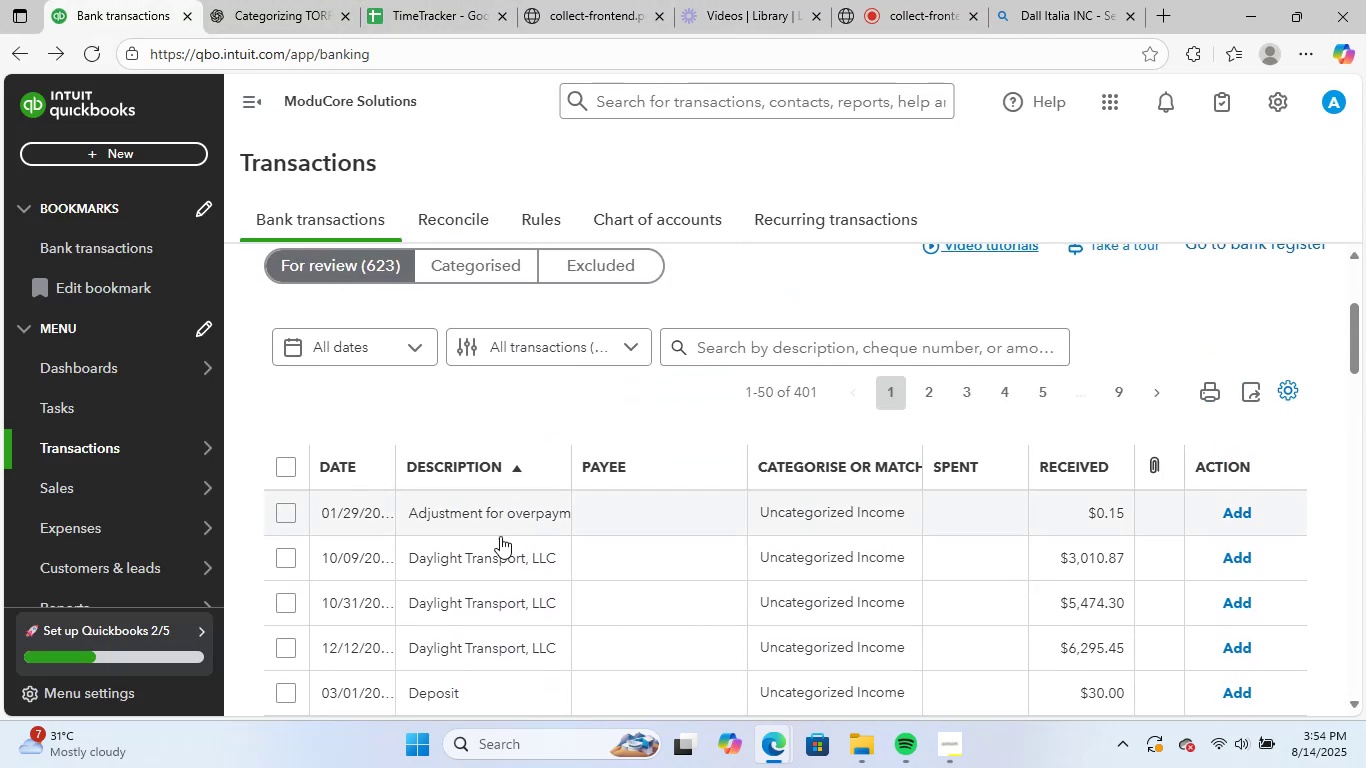 
left_click([501, 546])
 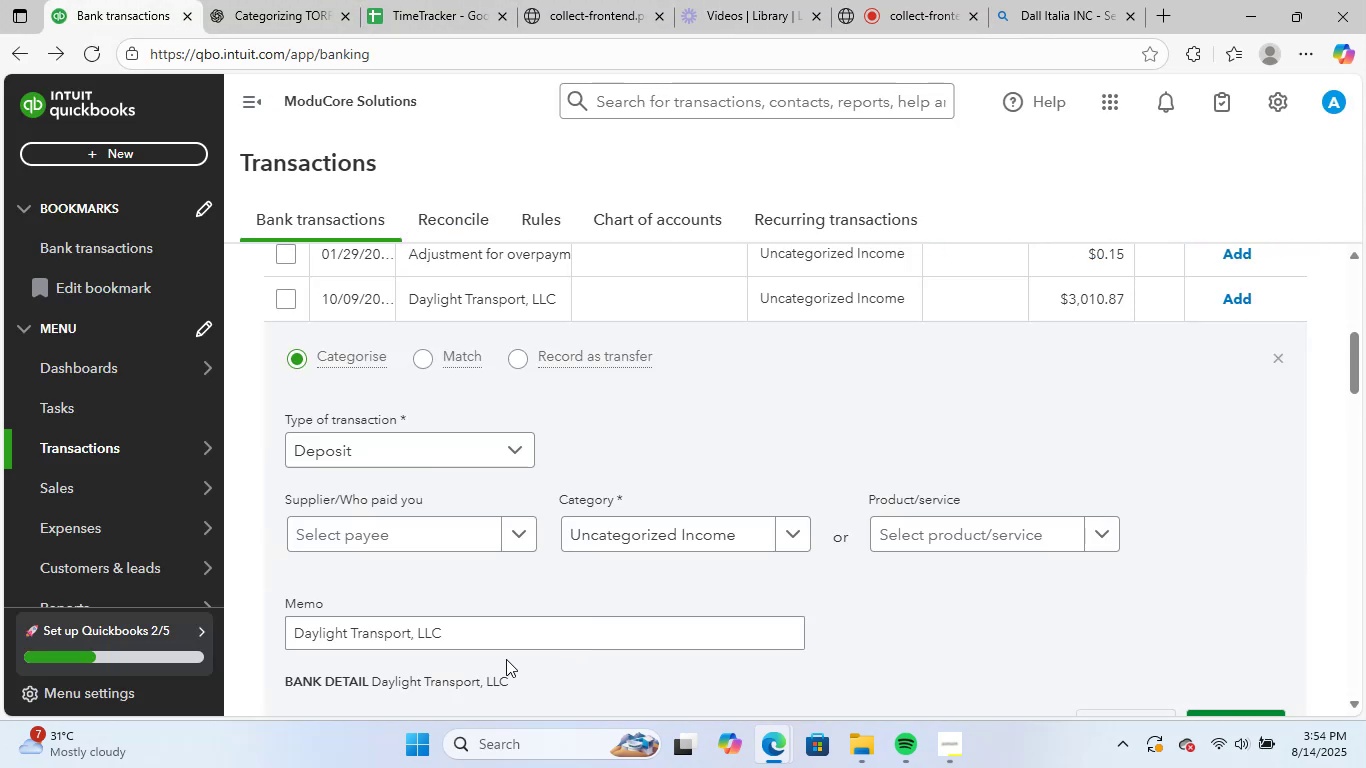 
left_click_drag(start_coordinate=[498, 636], to_coordinate=[246, 617])
 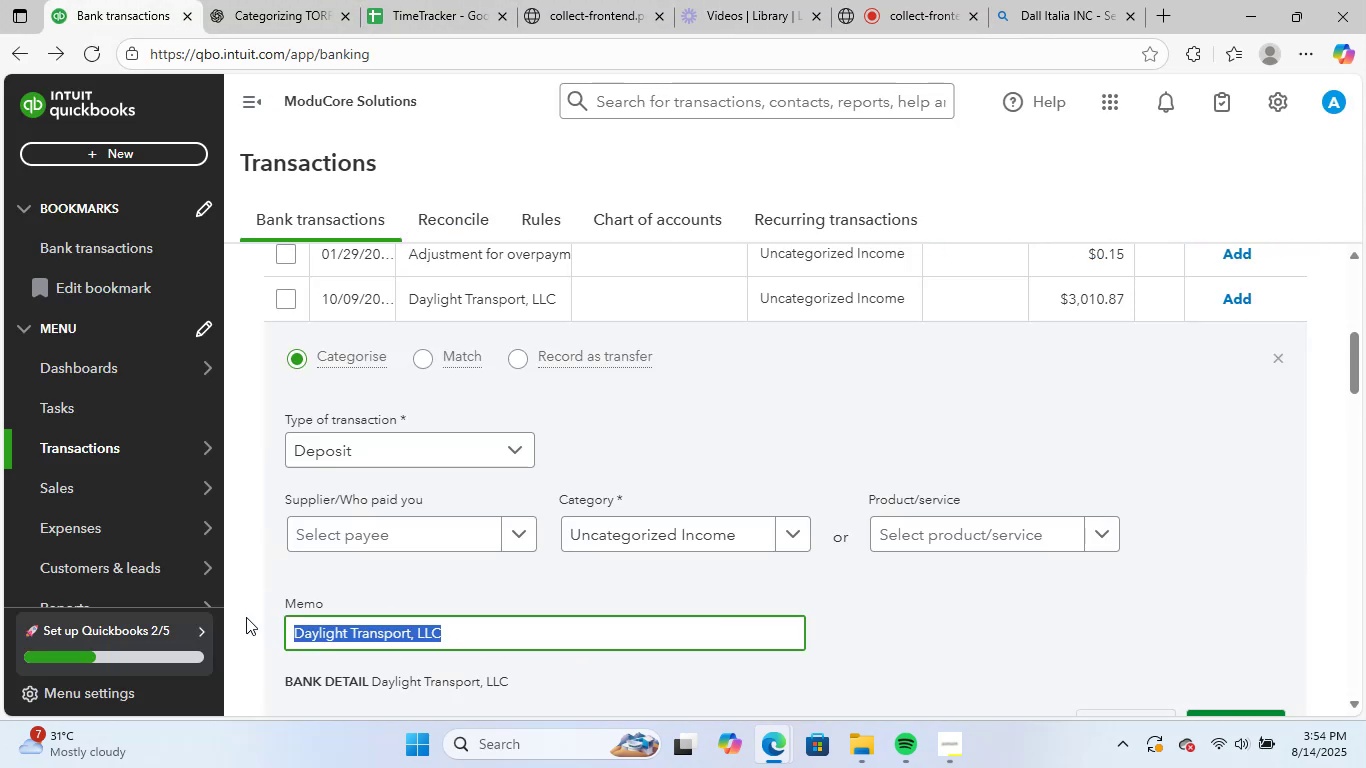 
key(Control+ControlLeft)
 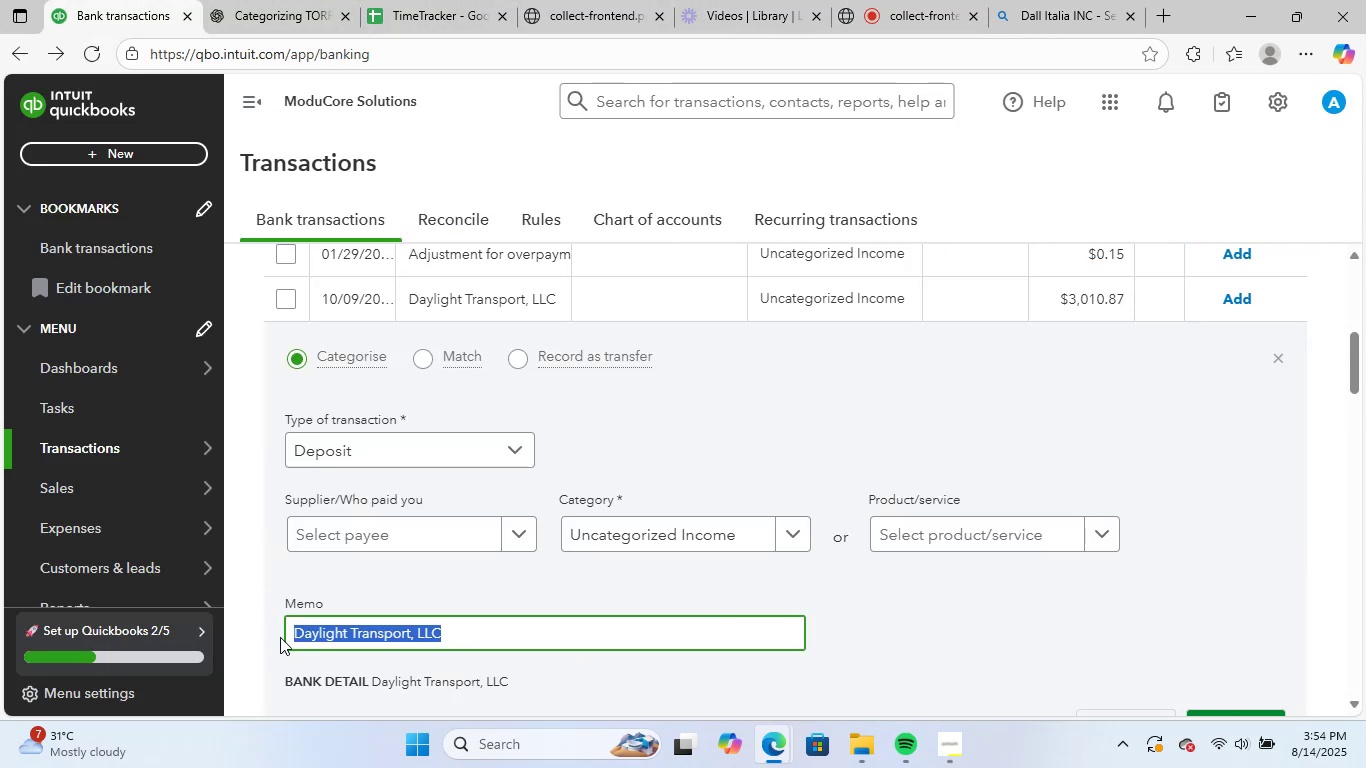 
key(Control+C)
 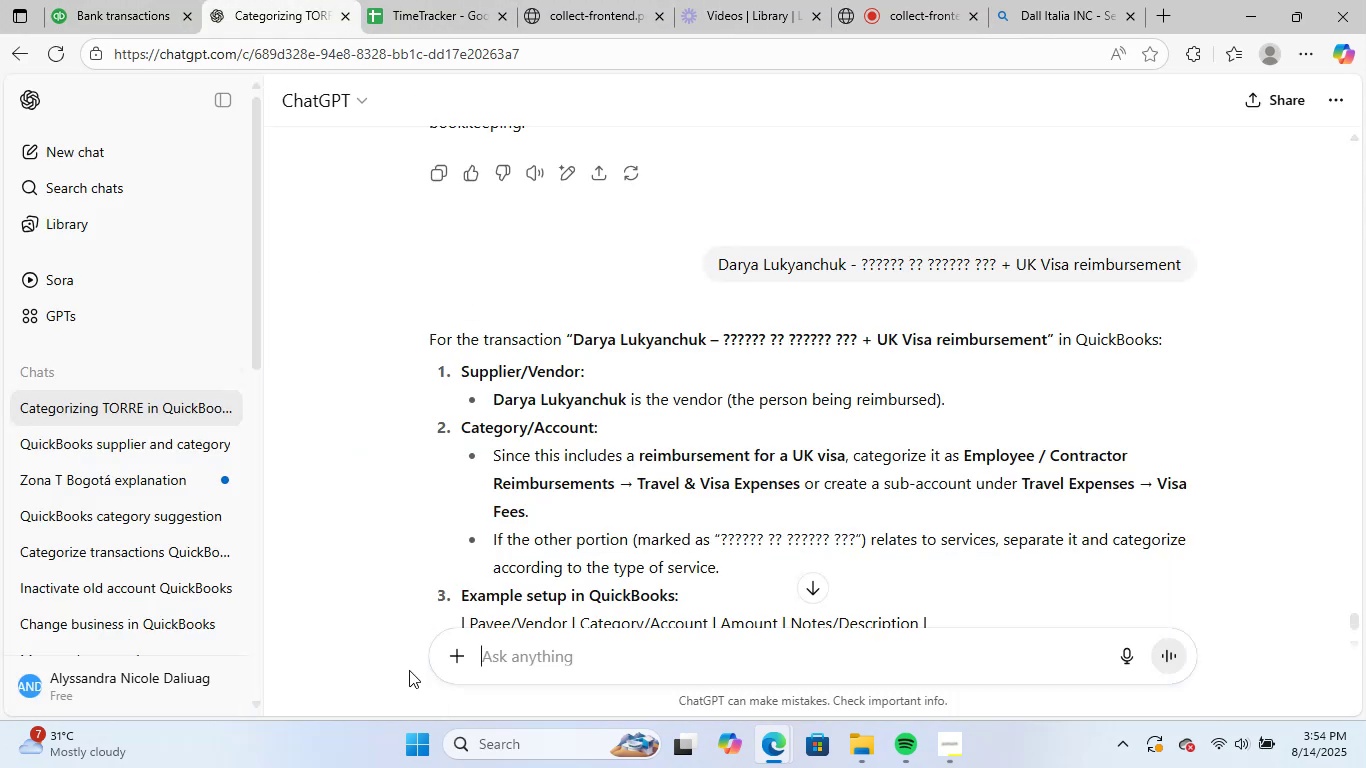 
key(Control+ControlLeft)
 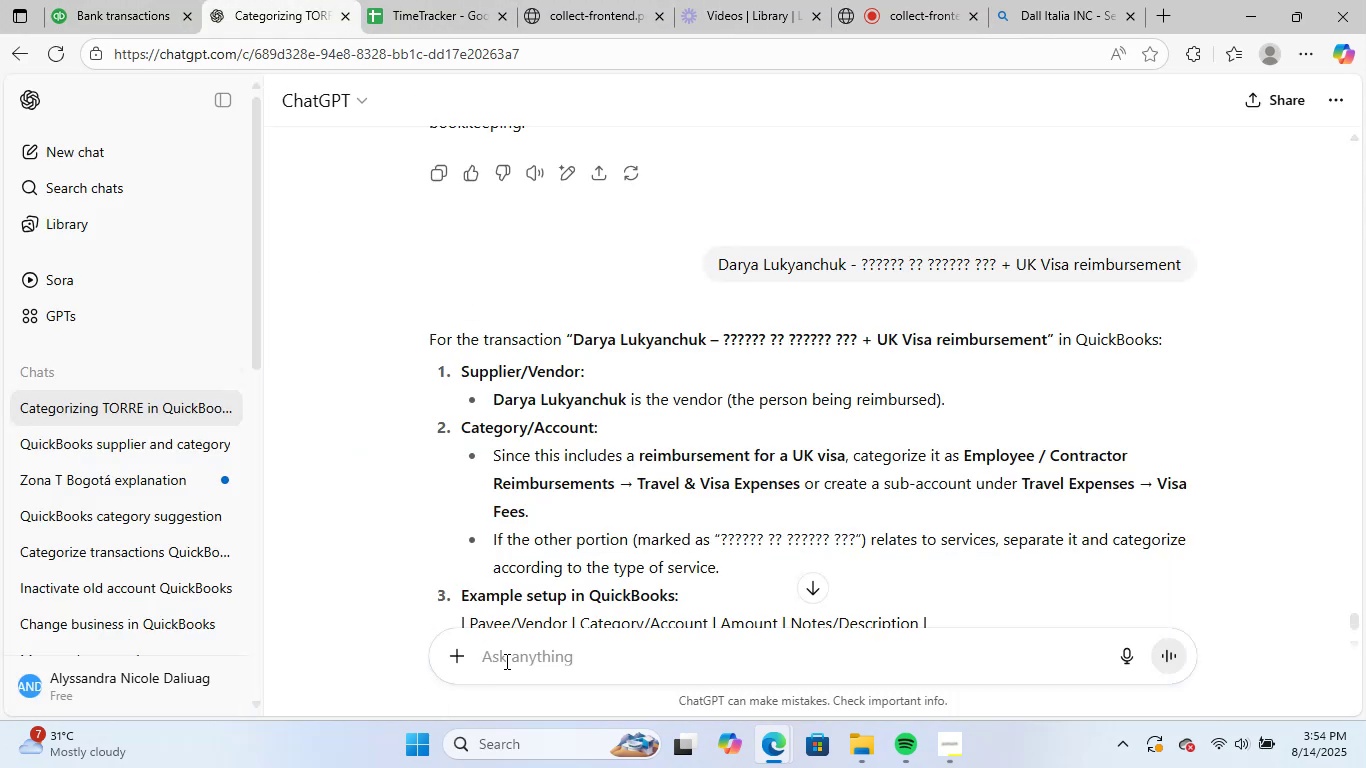 
key(Control+V)
 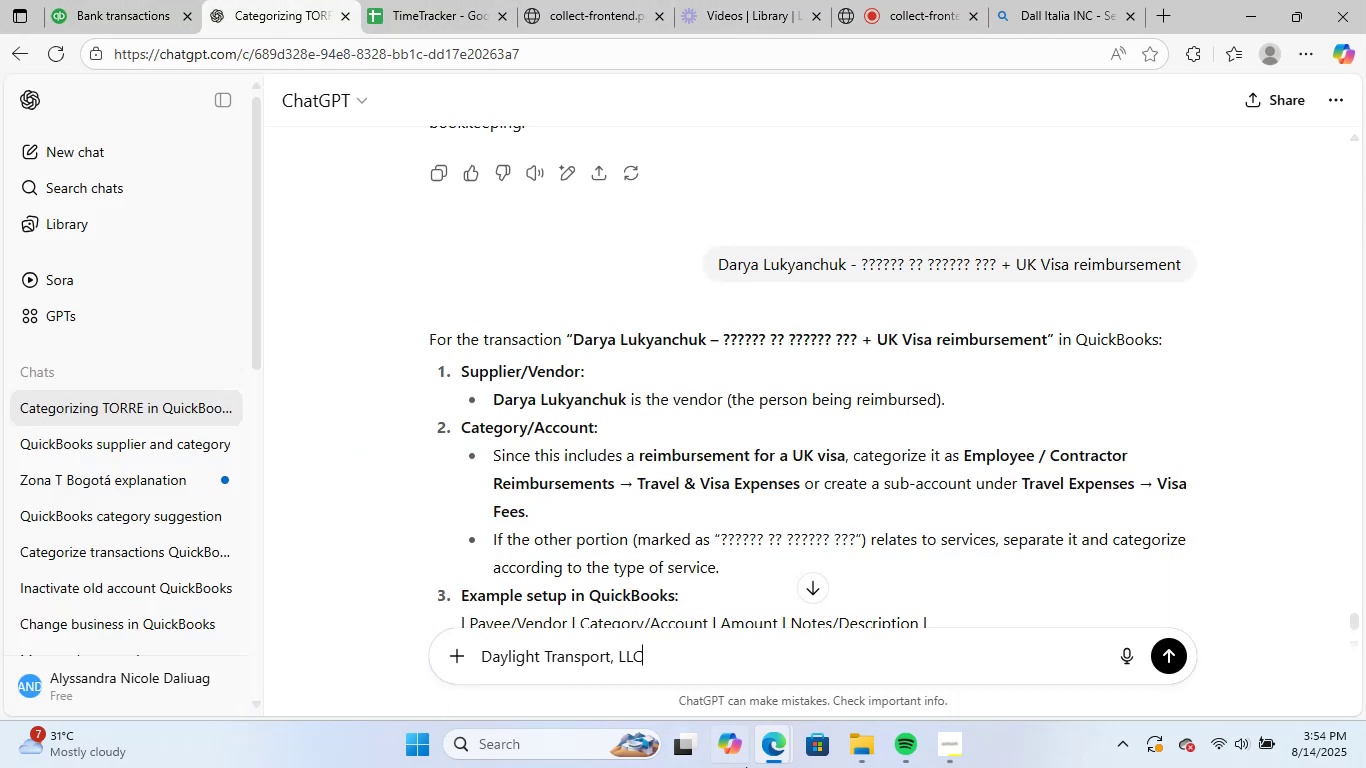 
key(NumpadEnter)
 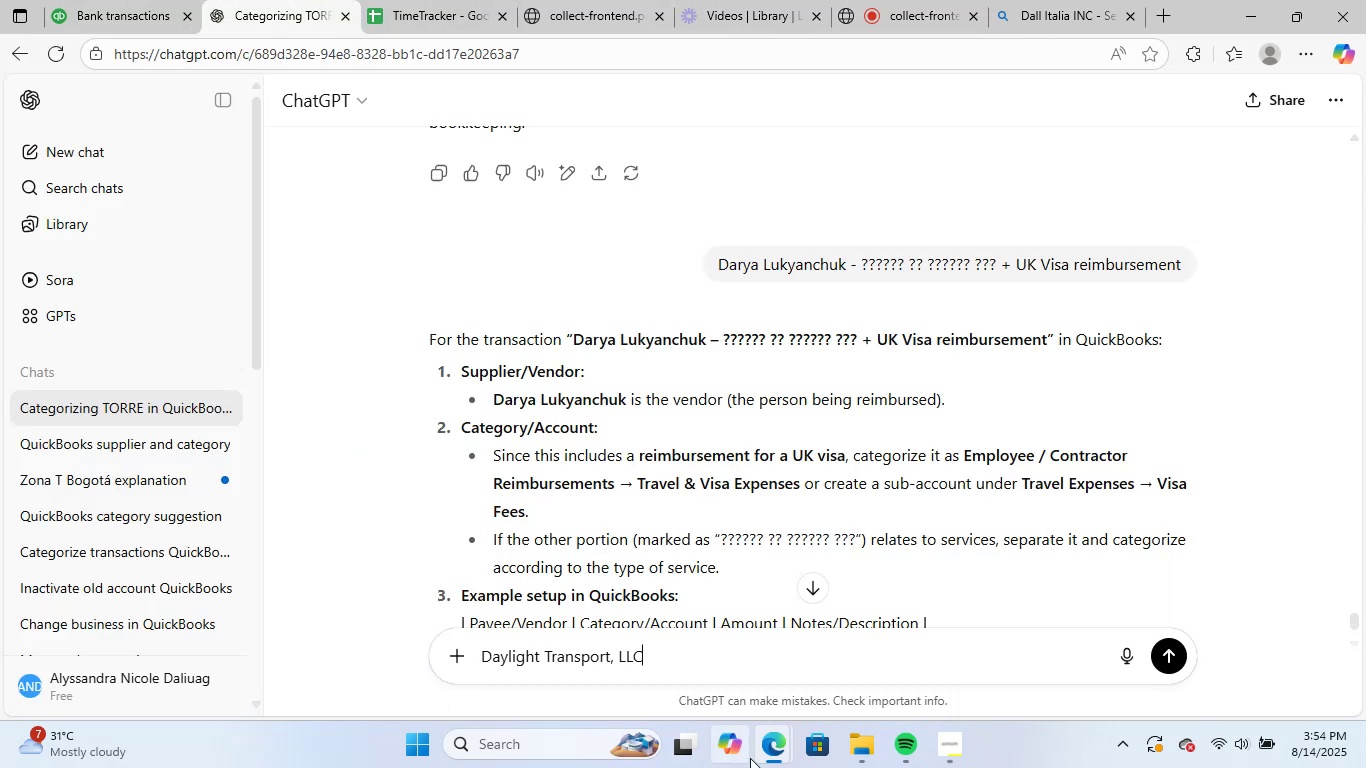 
mouse_move([757, 730])
 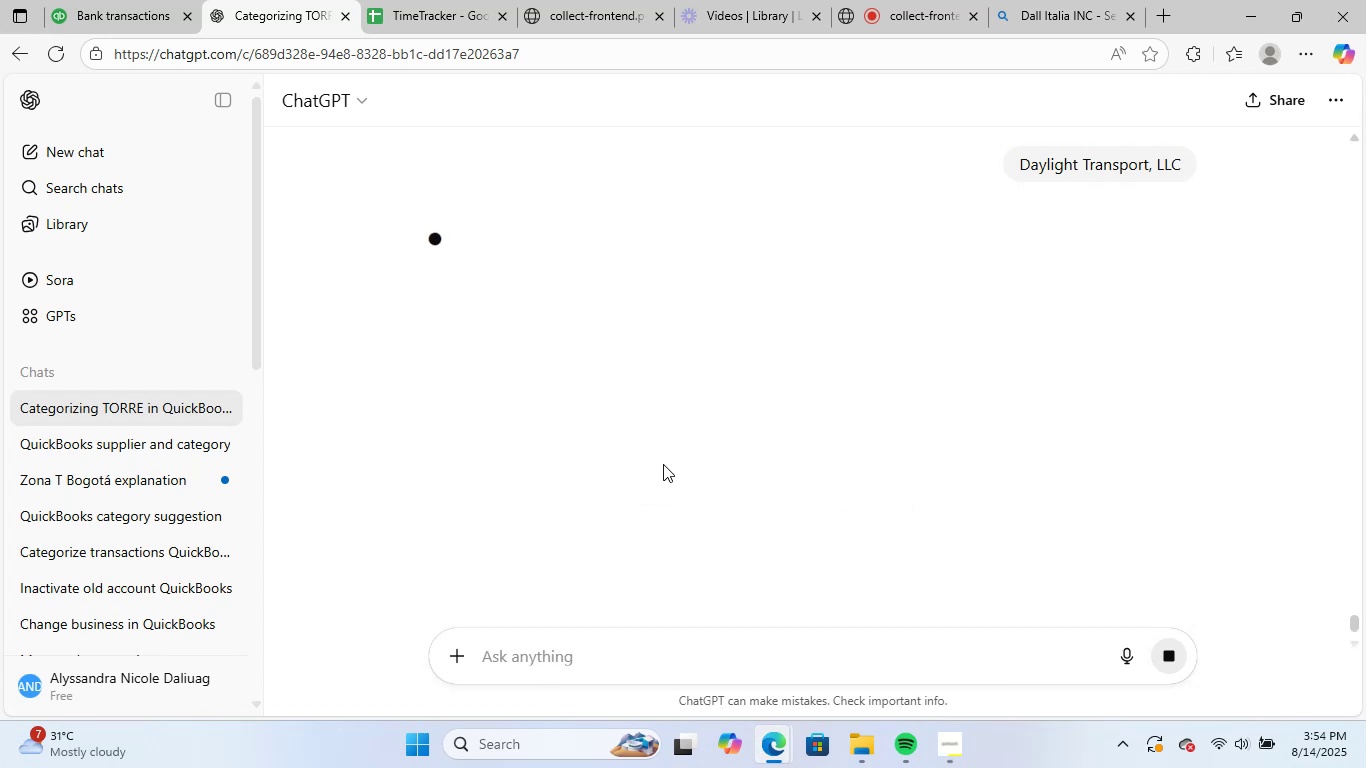 
wait(12.93)
 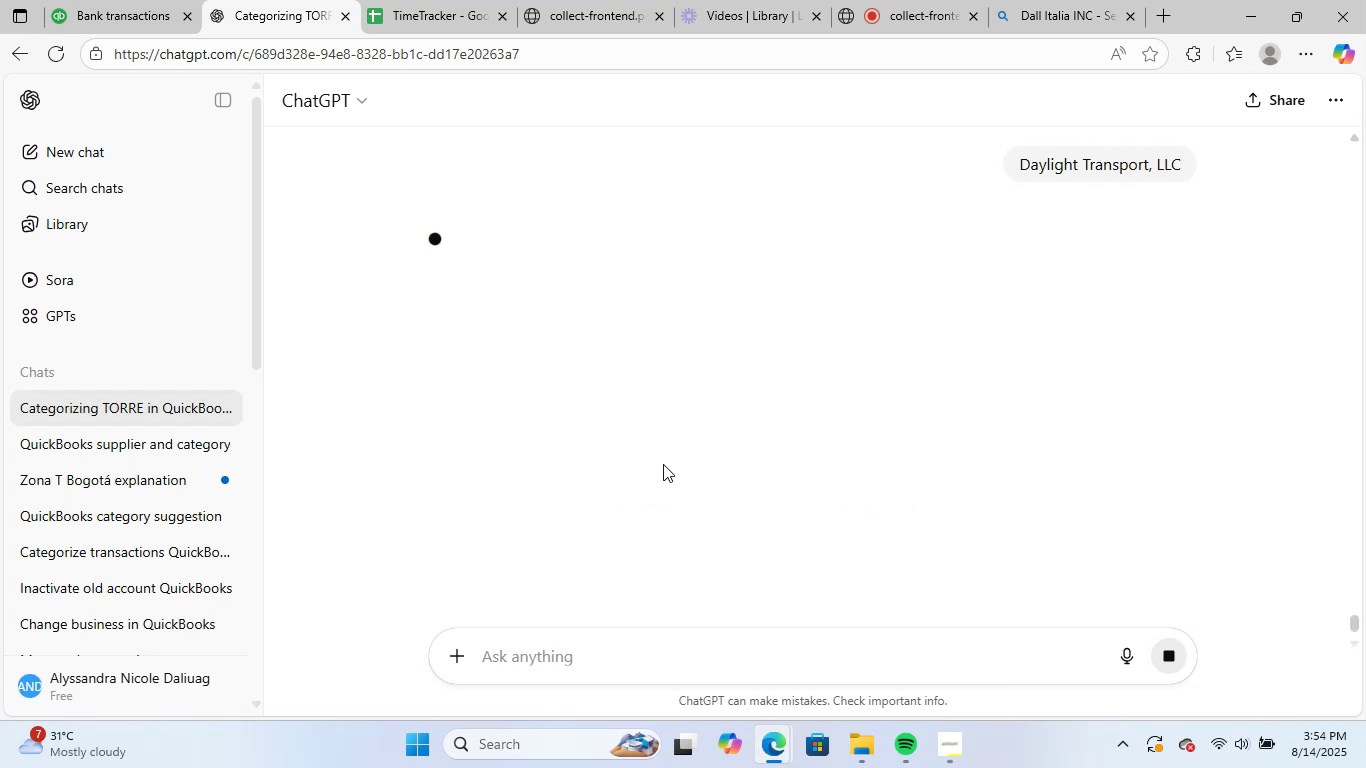 
left_click([143, 0])
 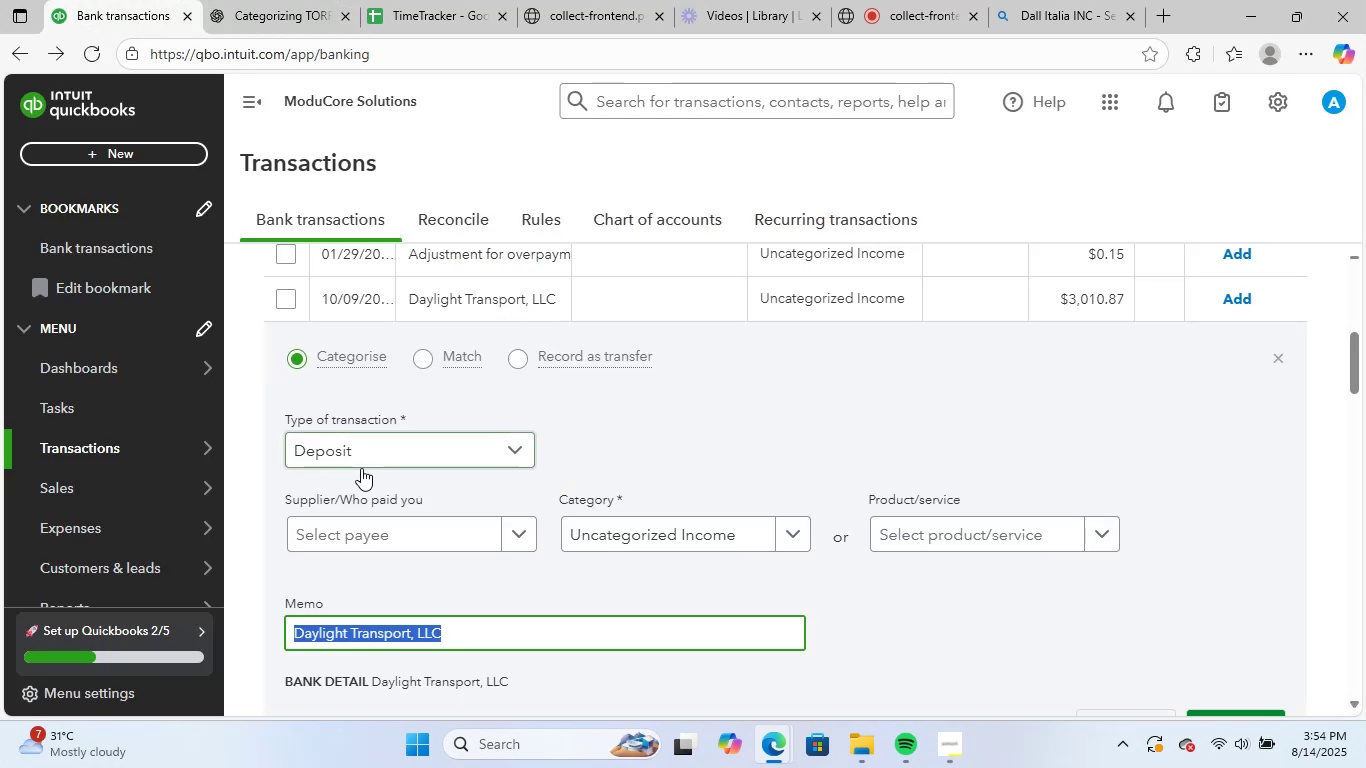 
key(Control+ControlLeft)
 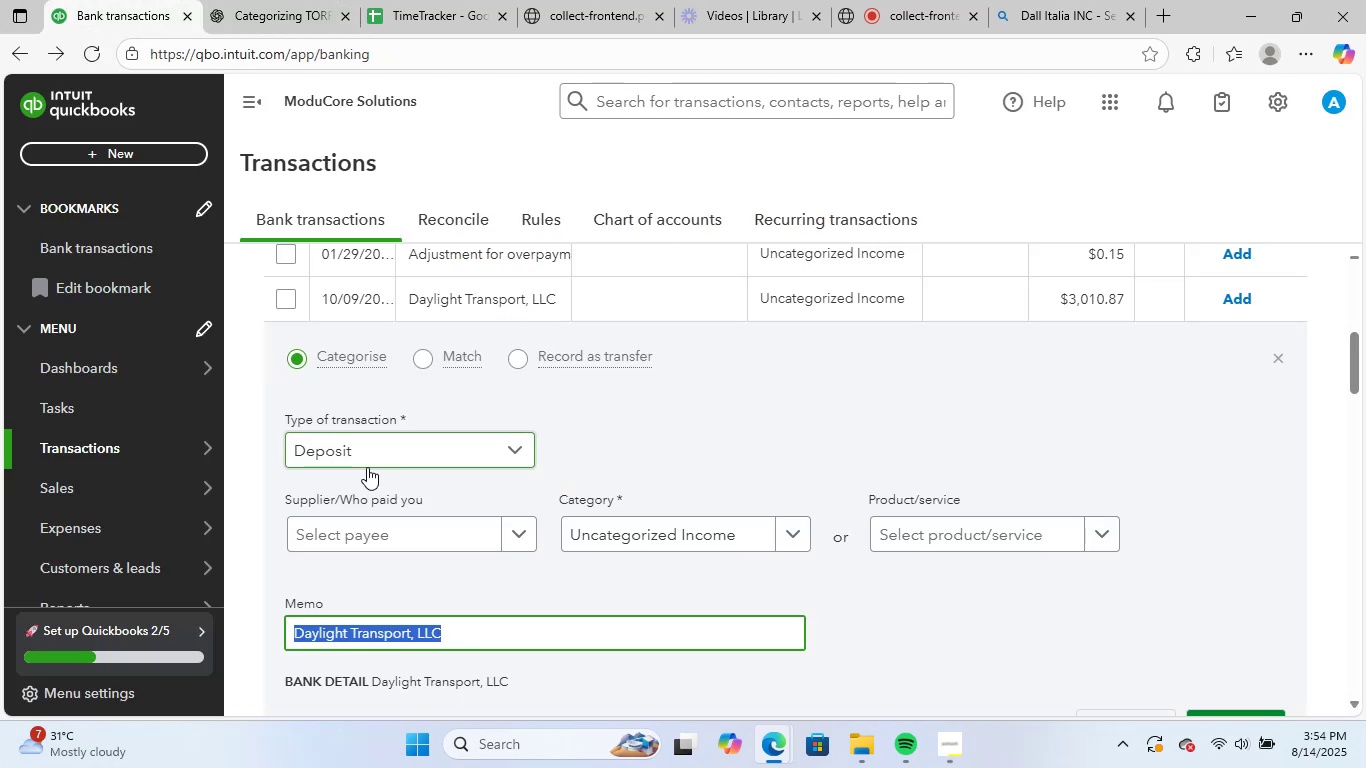 
key(Control+C)
 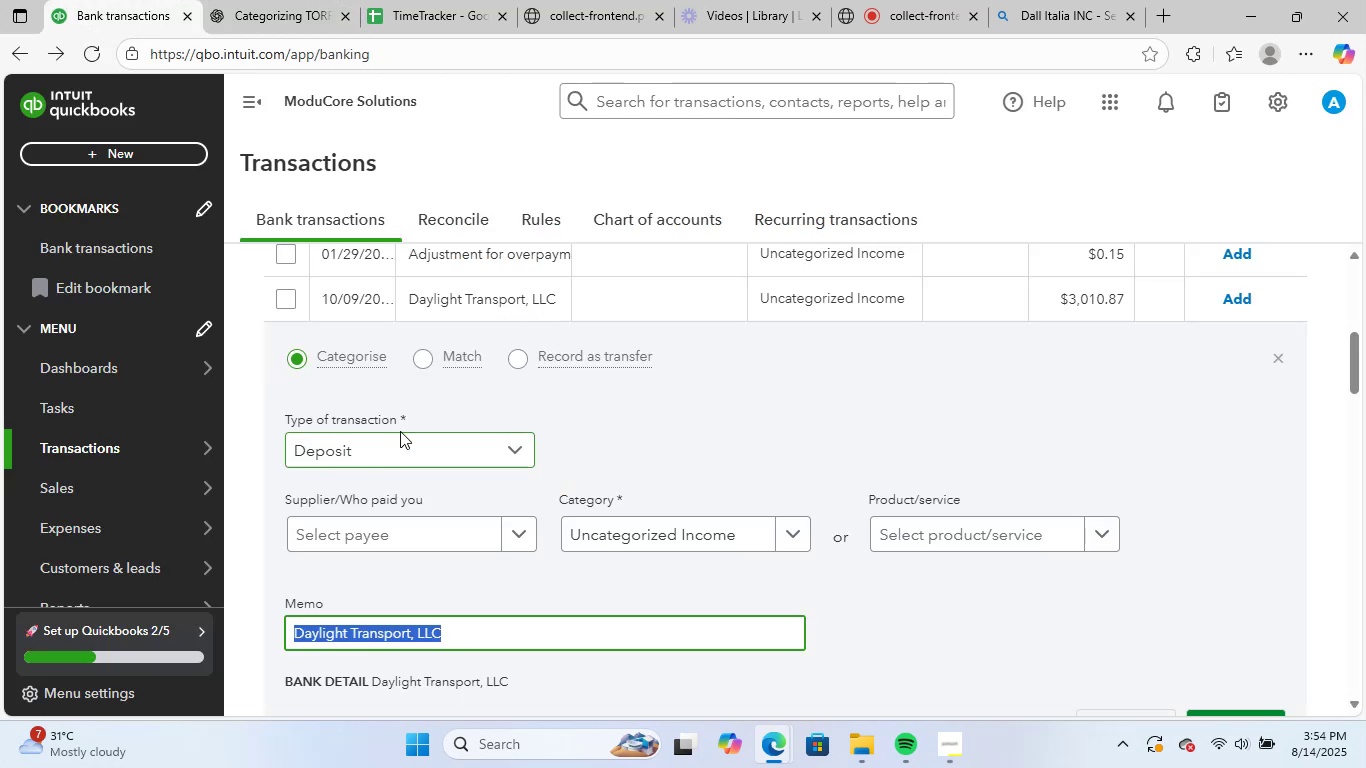 
left_click([400, 431])
 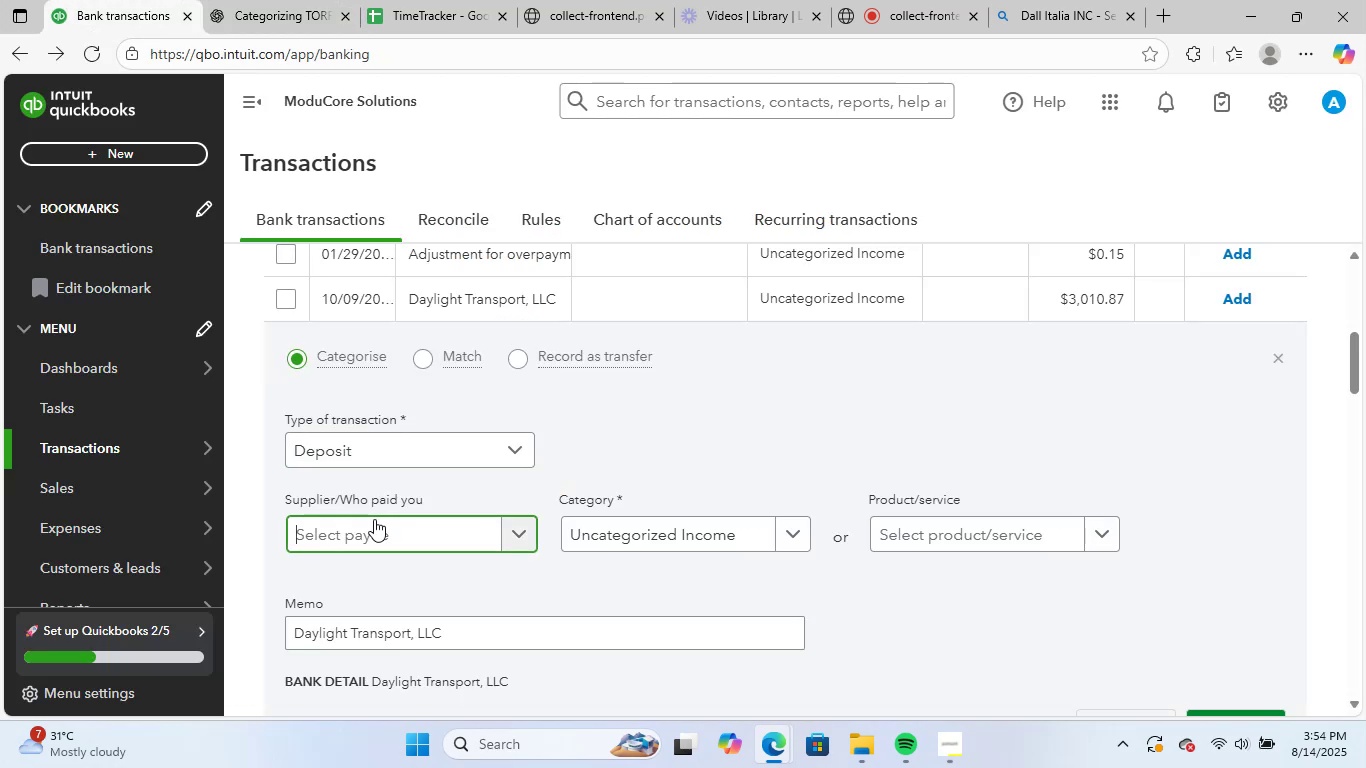 
key(Control+ControlLeft)
 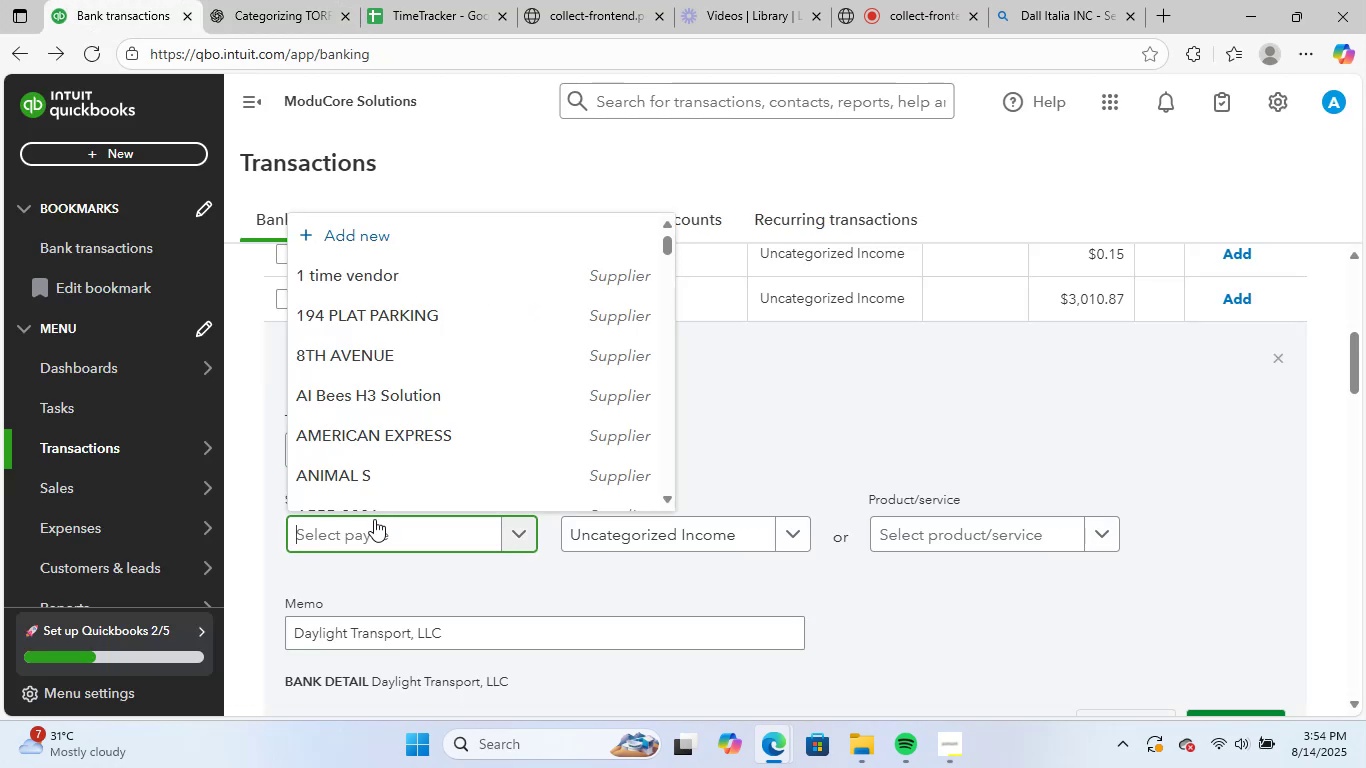 
key(Control+V)
 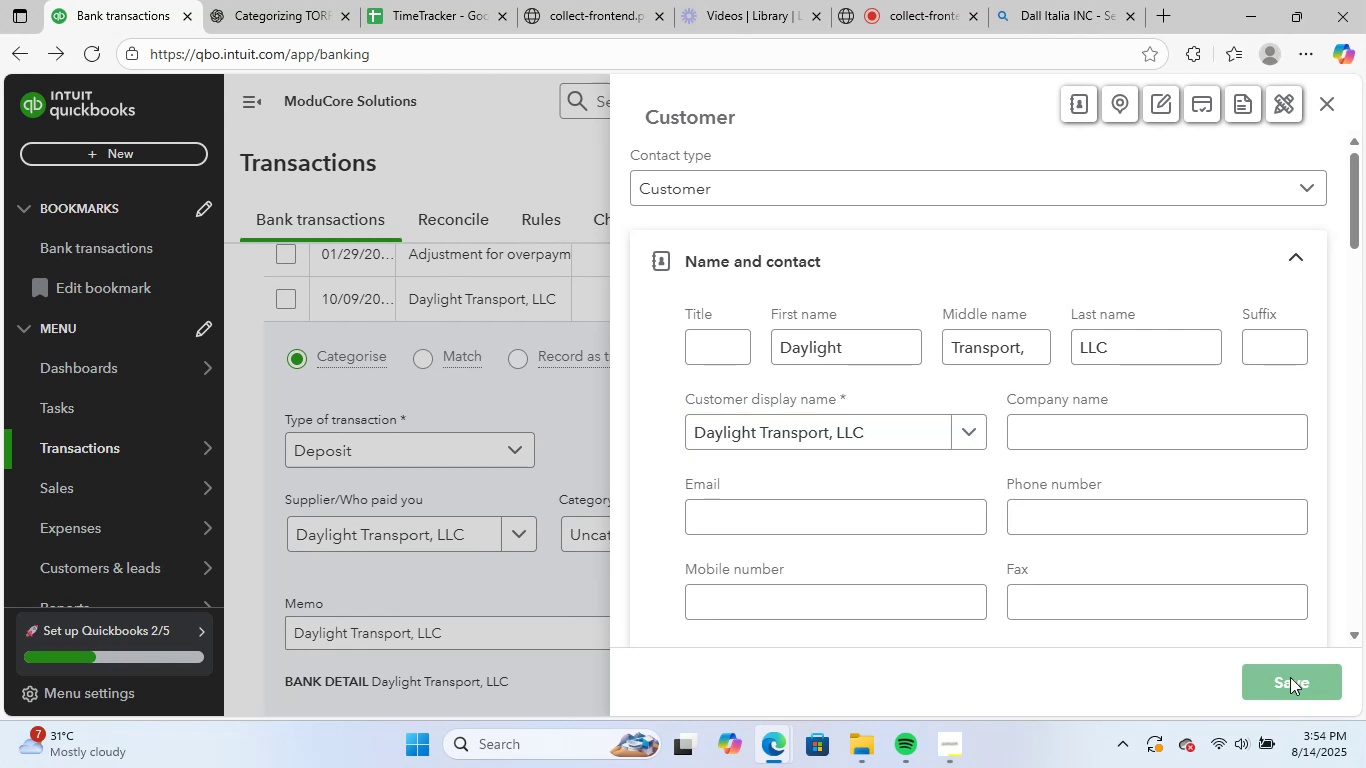 
wait(5.46)
 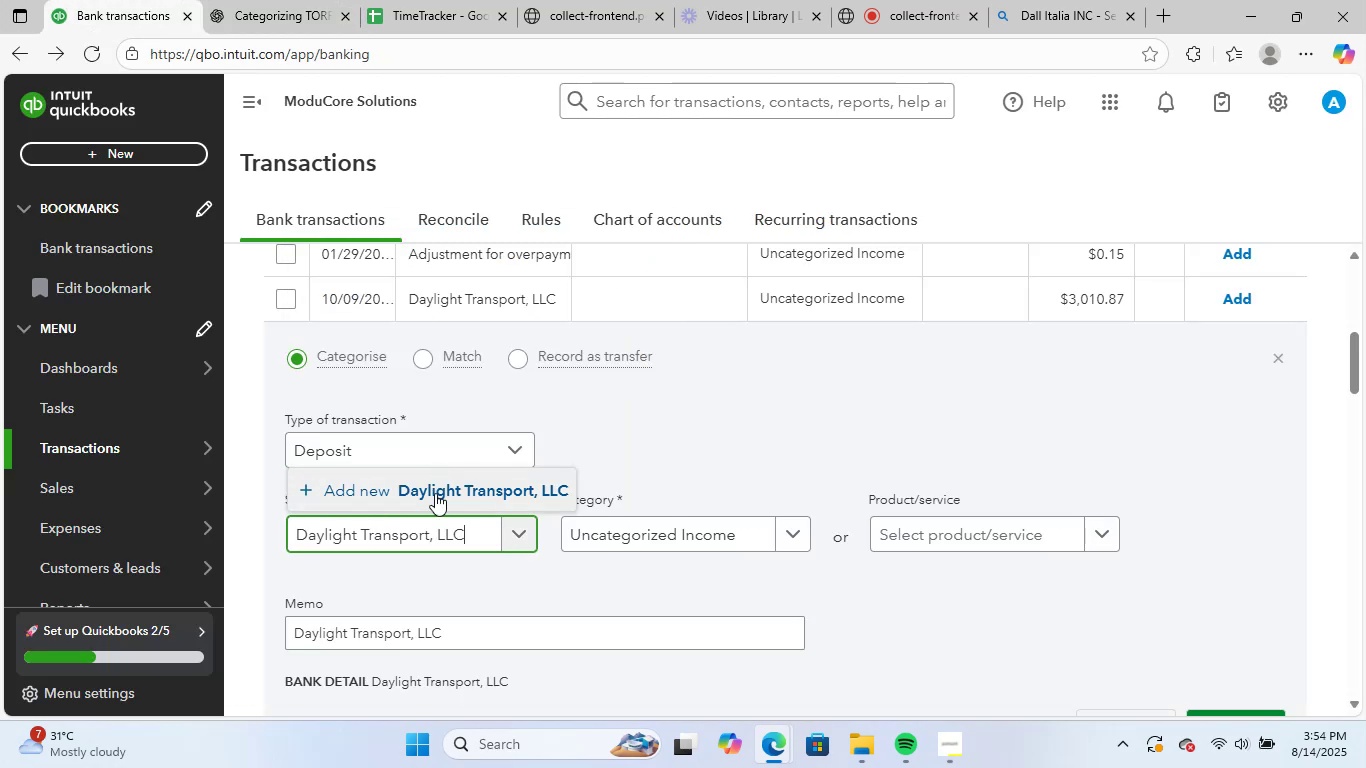 
left_click([631, 538])
 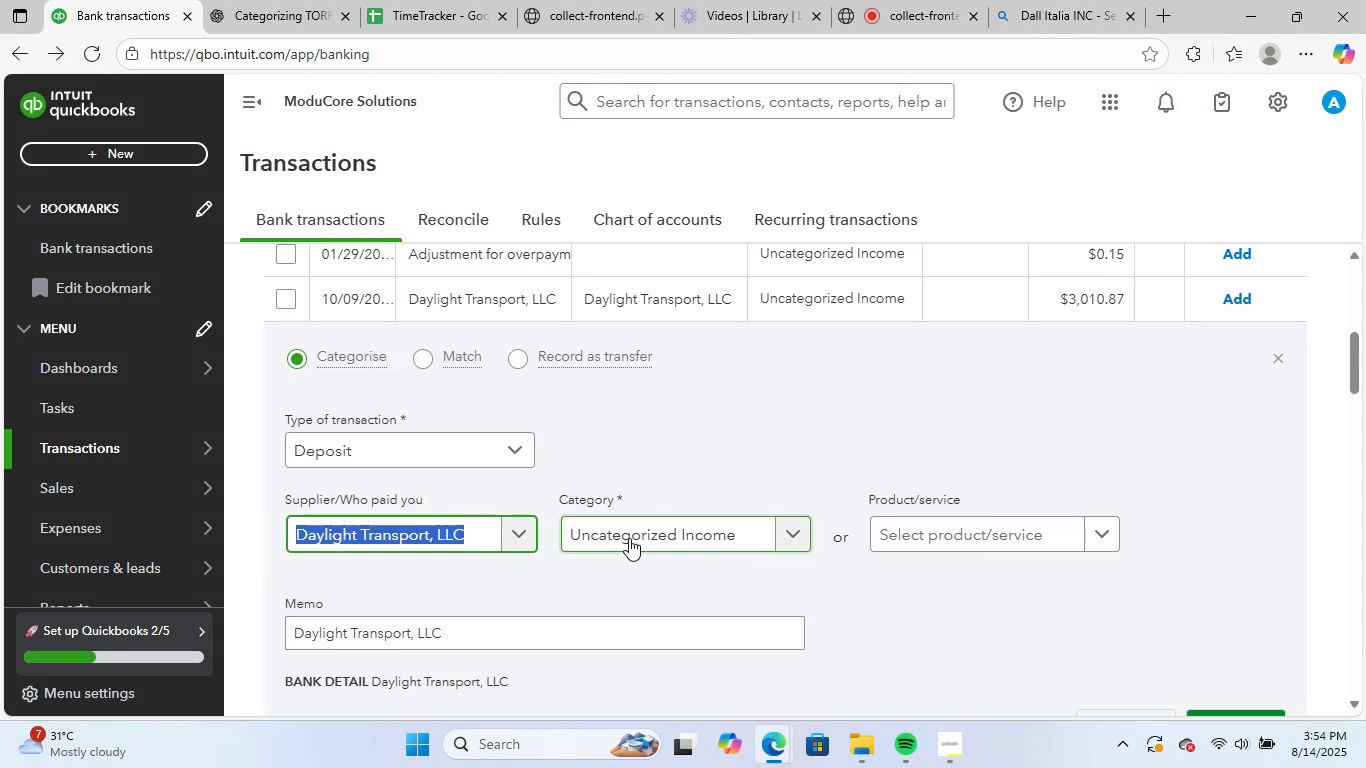 
type(fer)
 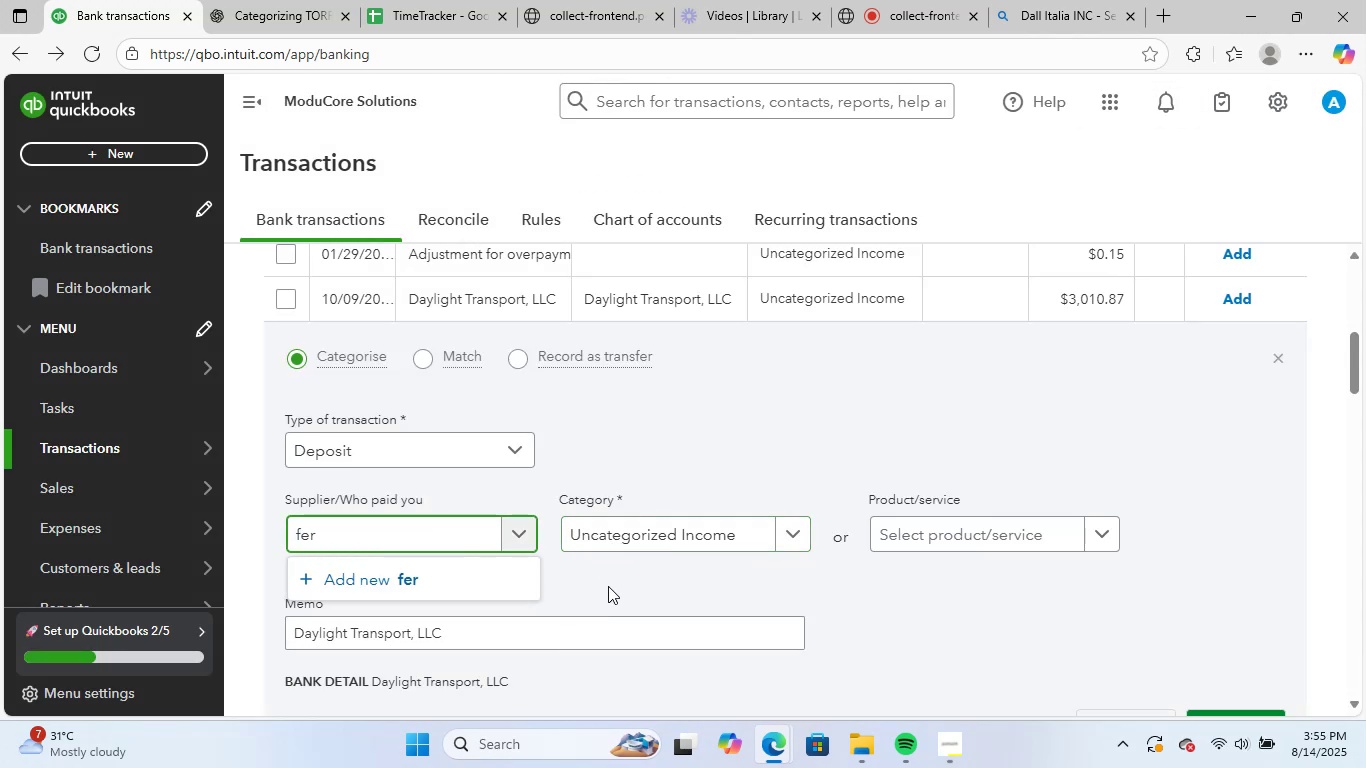 
left_click_drag(start_coordinate=[588, 603], to_coordinate=[579, 603])
 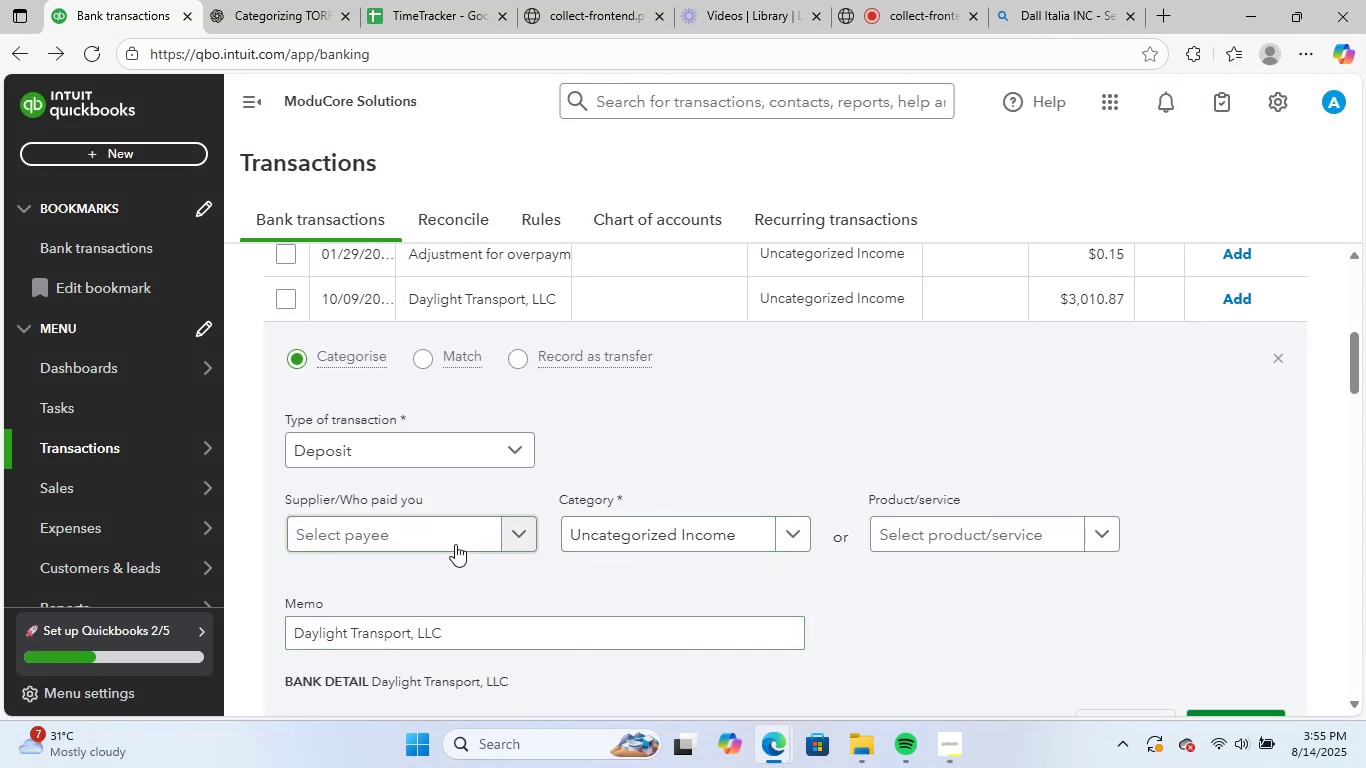 
left_click([452, 538])
 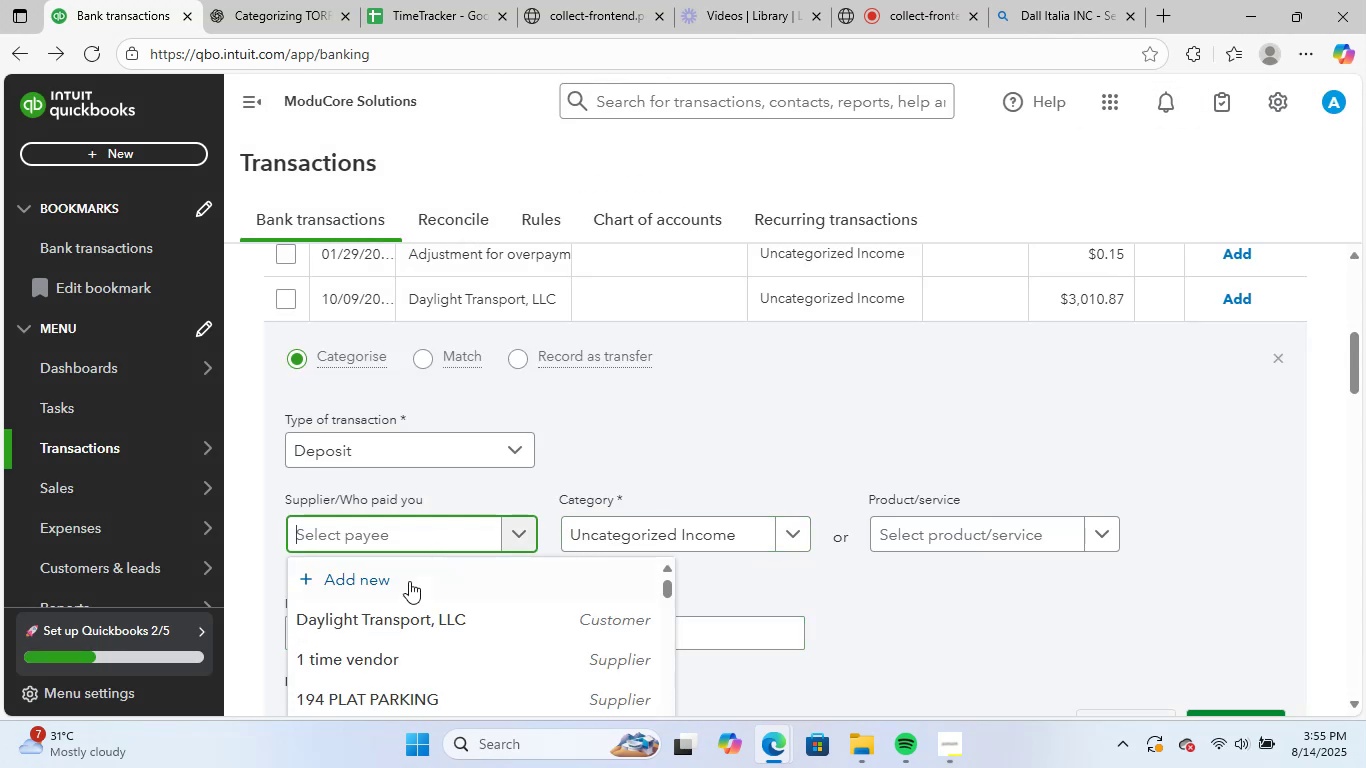 
left_click([422, 623])
 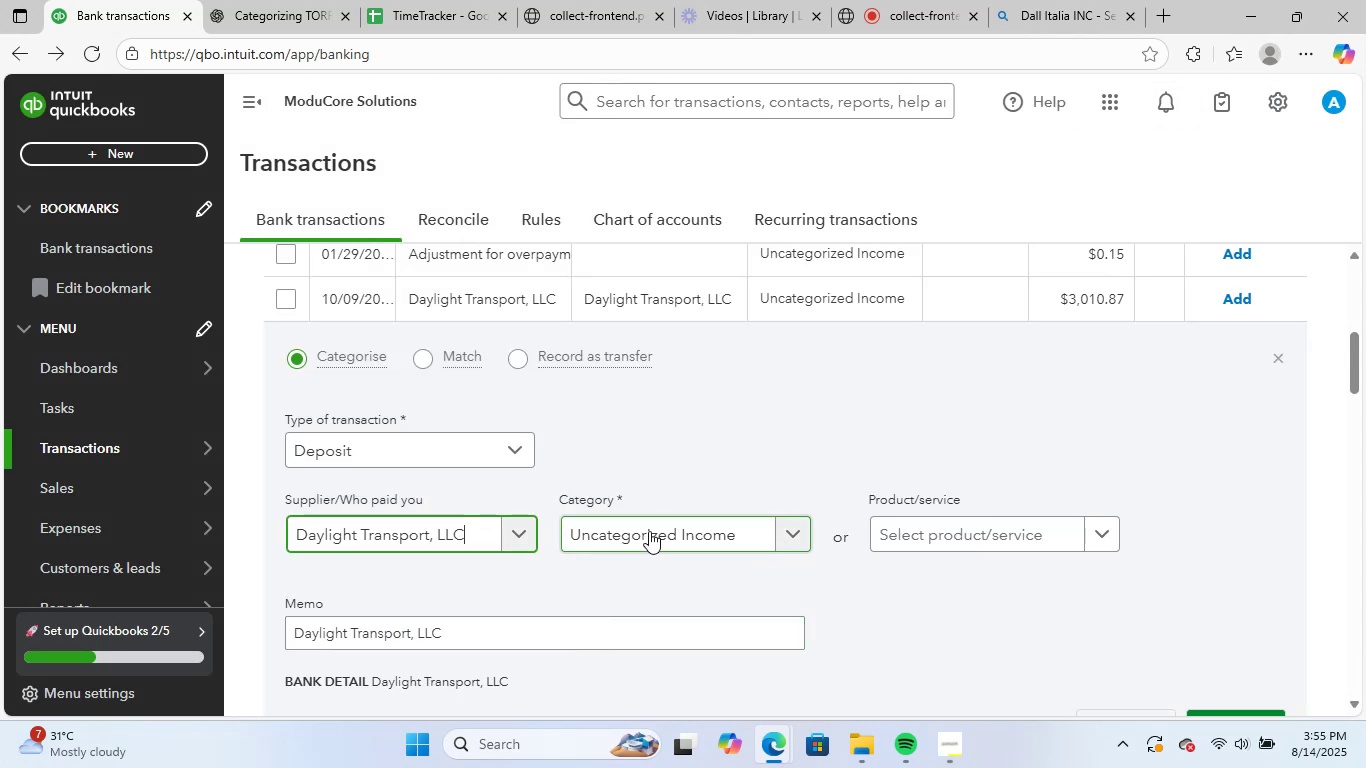 
left_click([649, 531])
 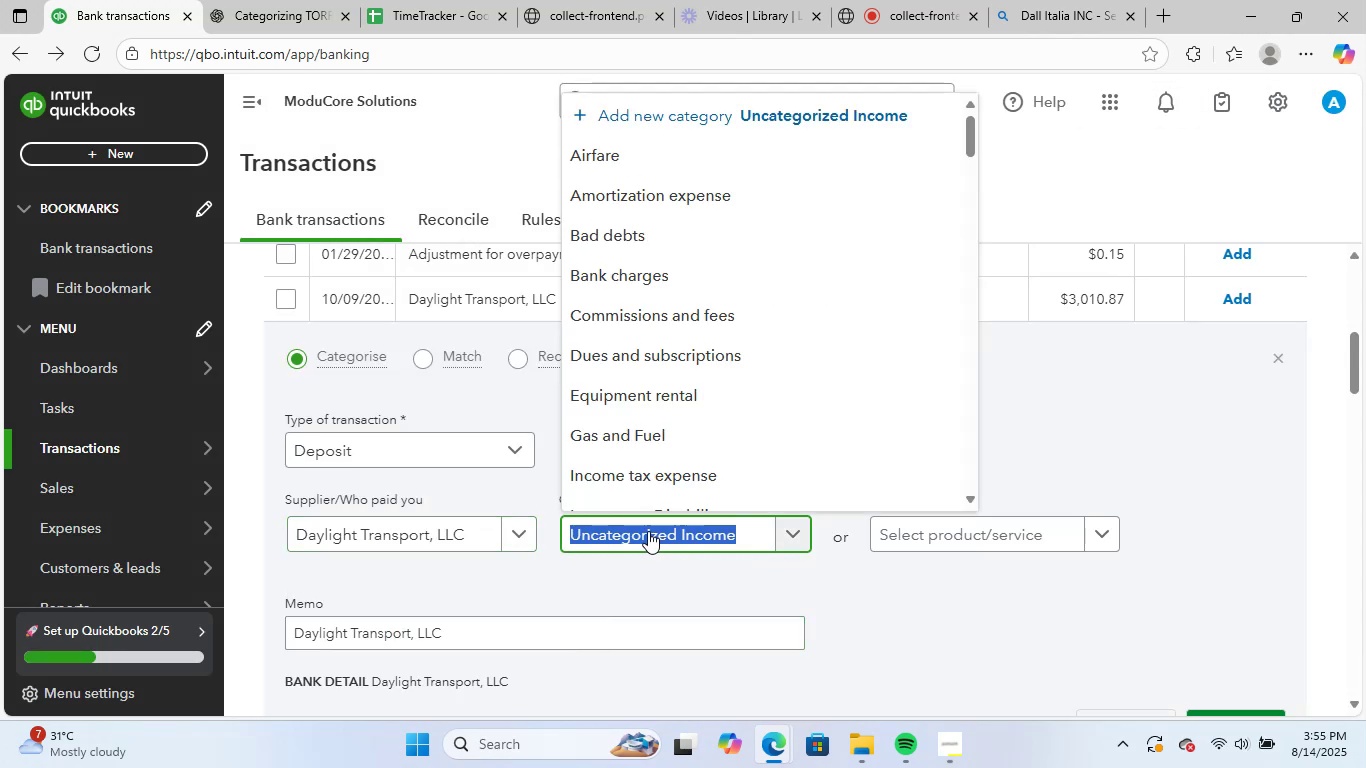 
type(fre)
 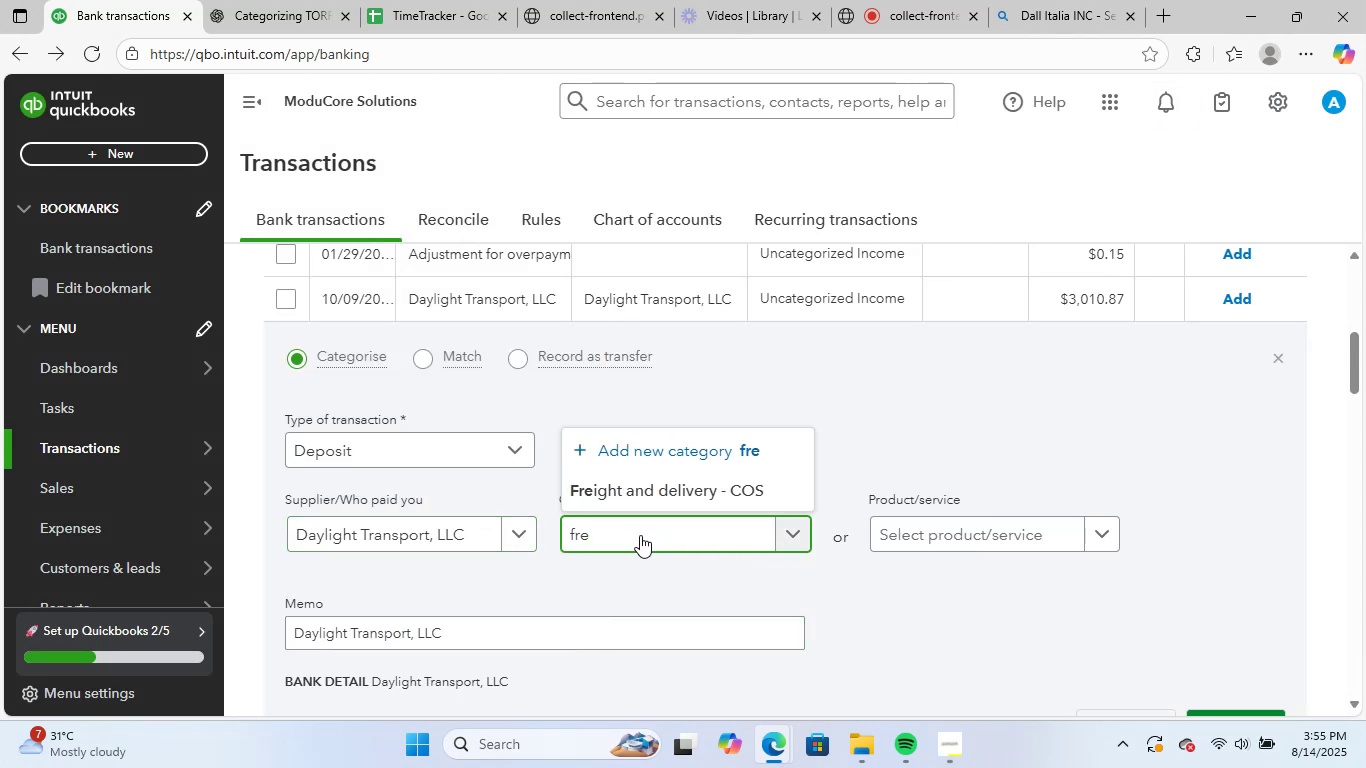 
left_click([685, 490])
 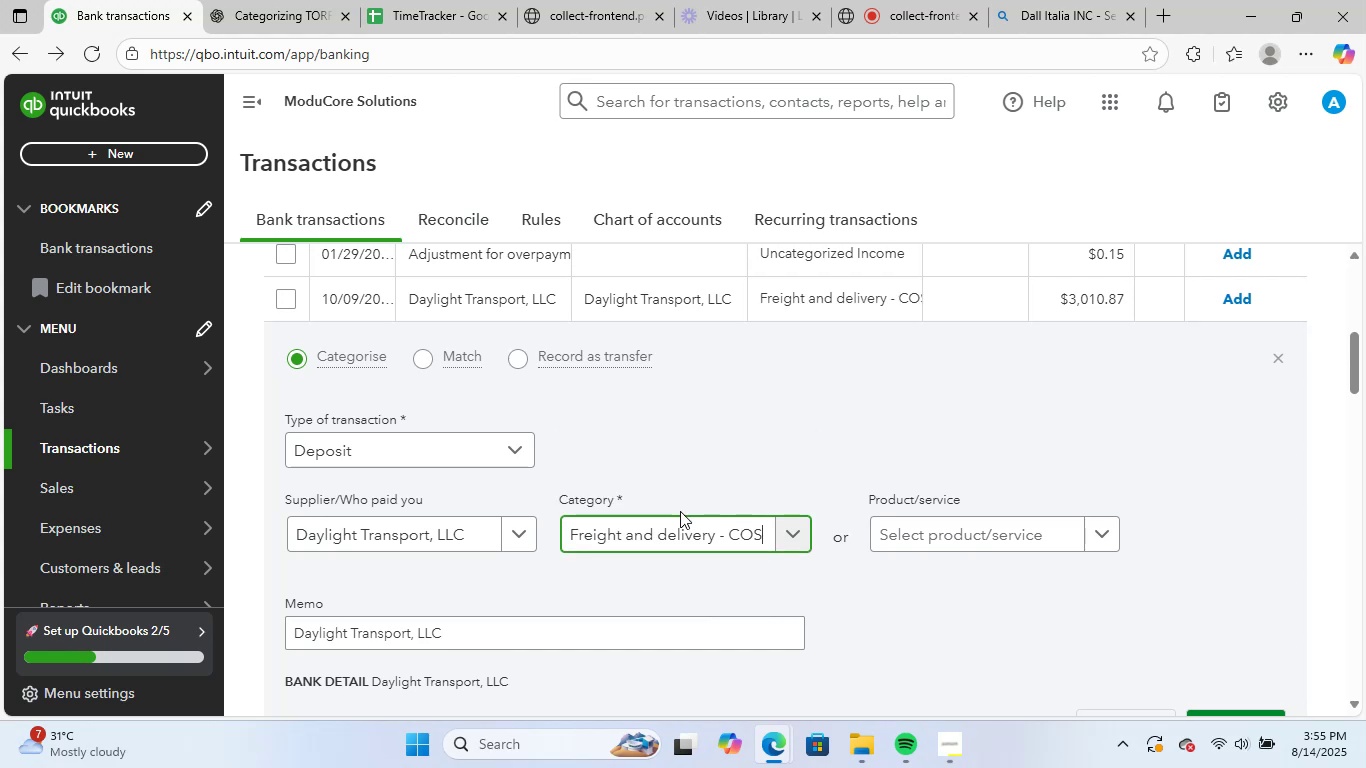 
scroll: coordinate [783, 556], scroll_direction: down, amount: 3.0
 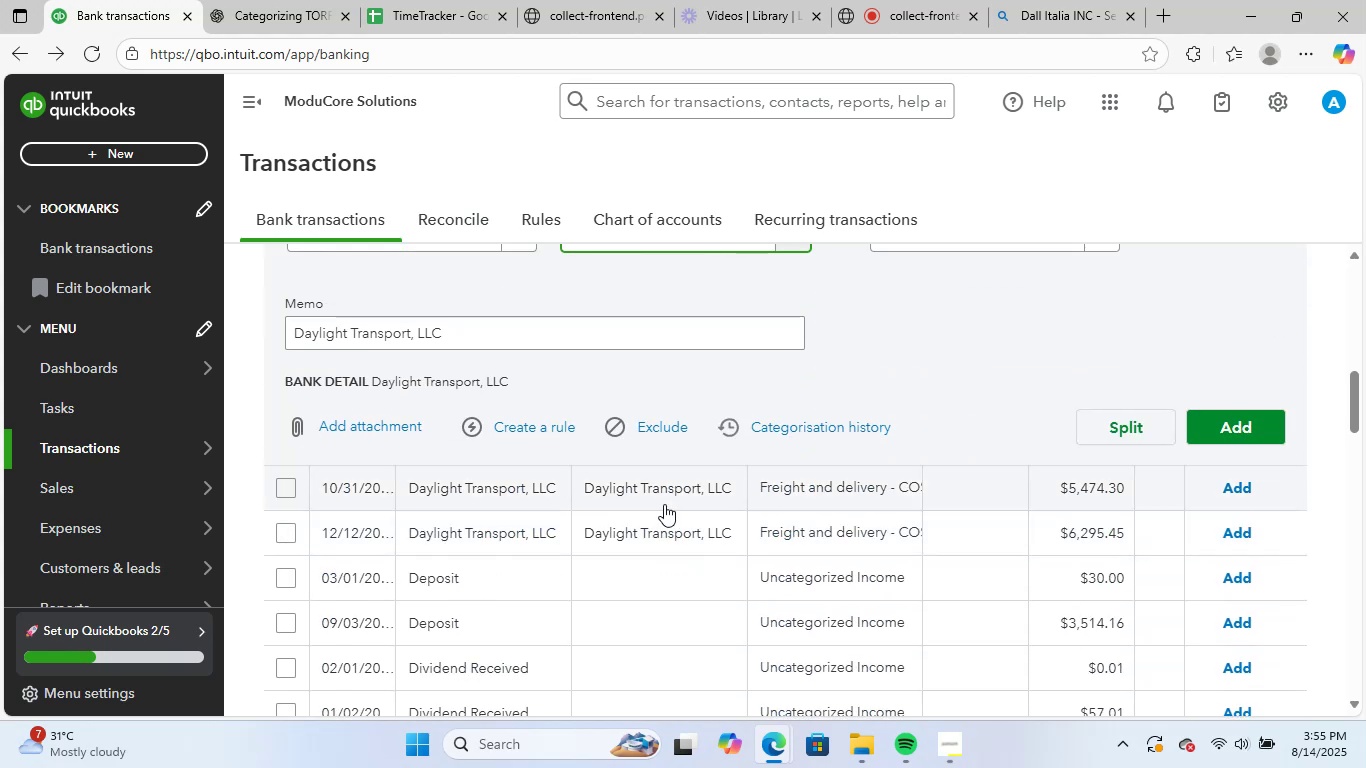 
scroll: coordinate [642, 528], scroll_direction: up, amount: 2.0
 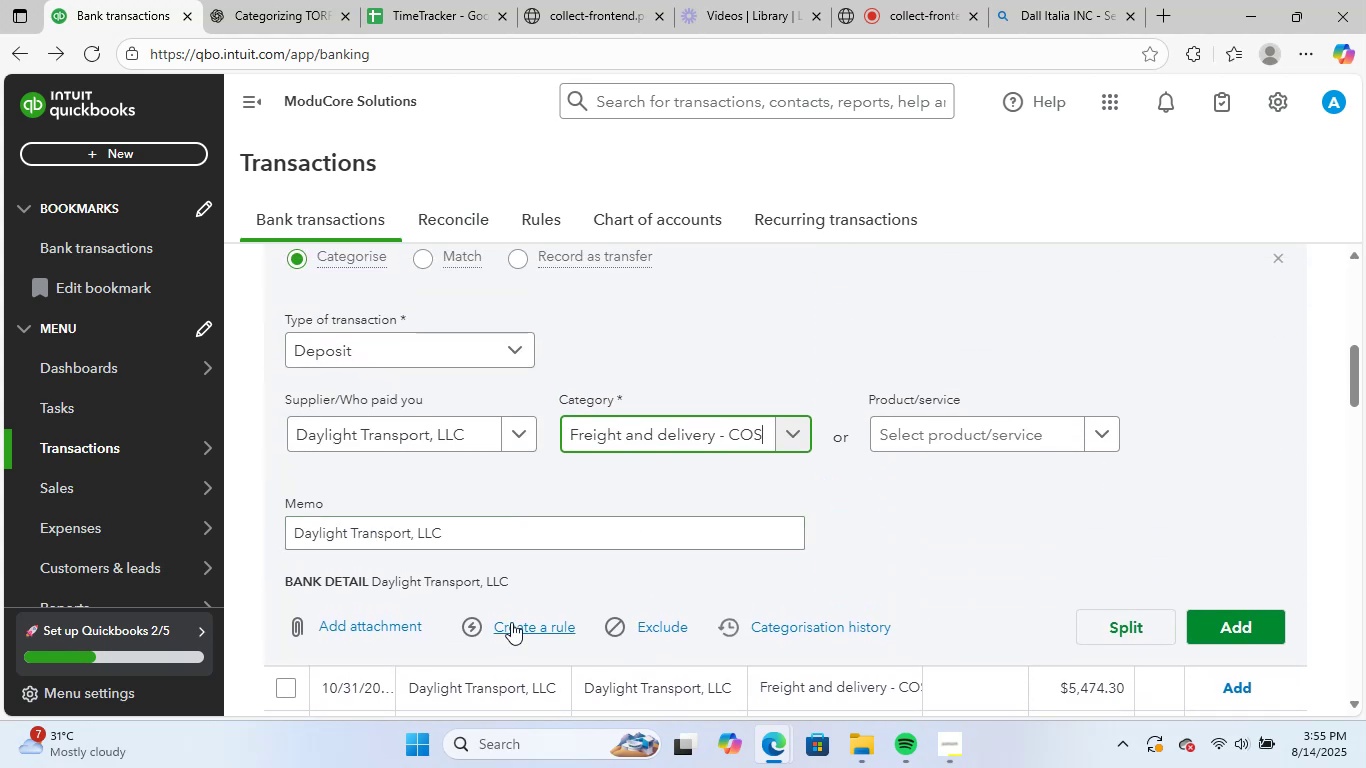 
left_click([529, 633])
 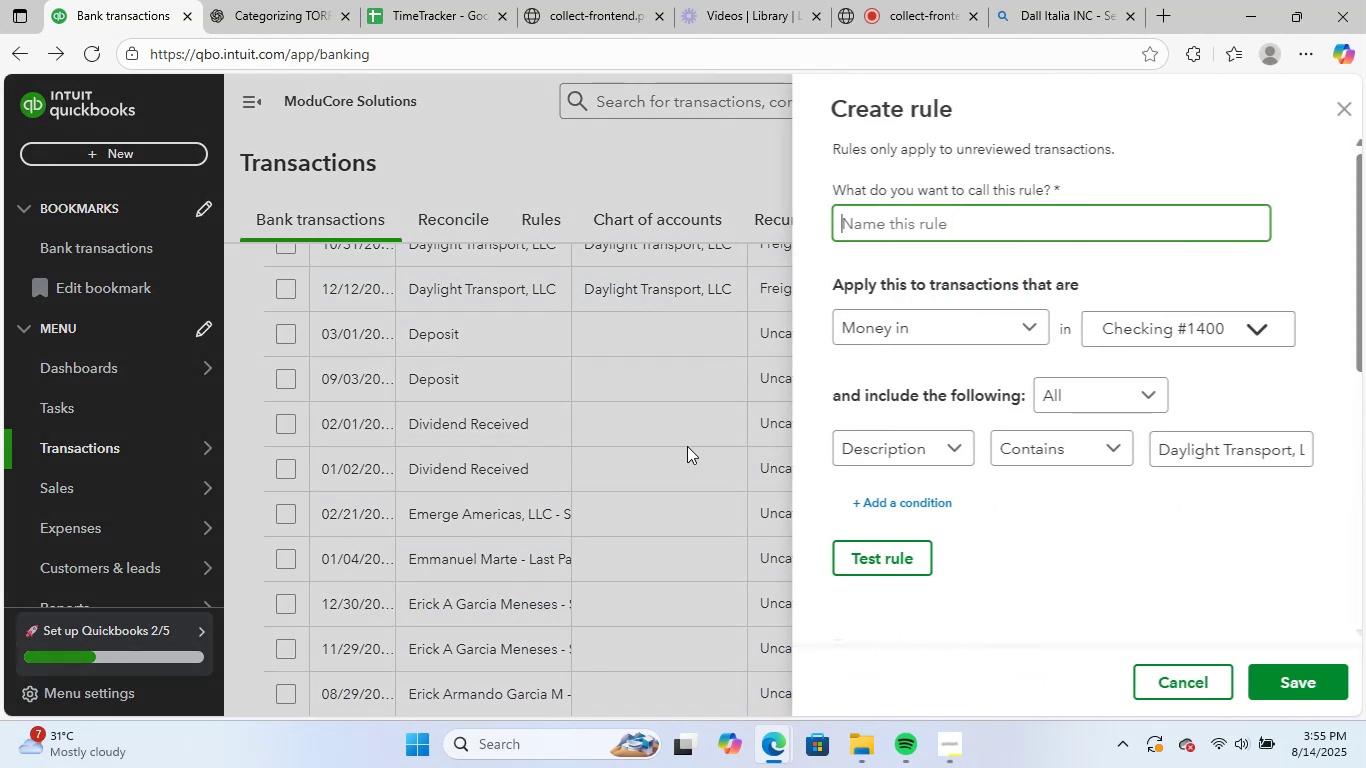 
key(Control+V)
 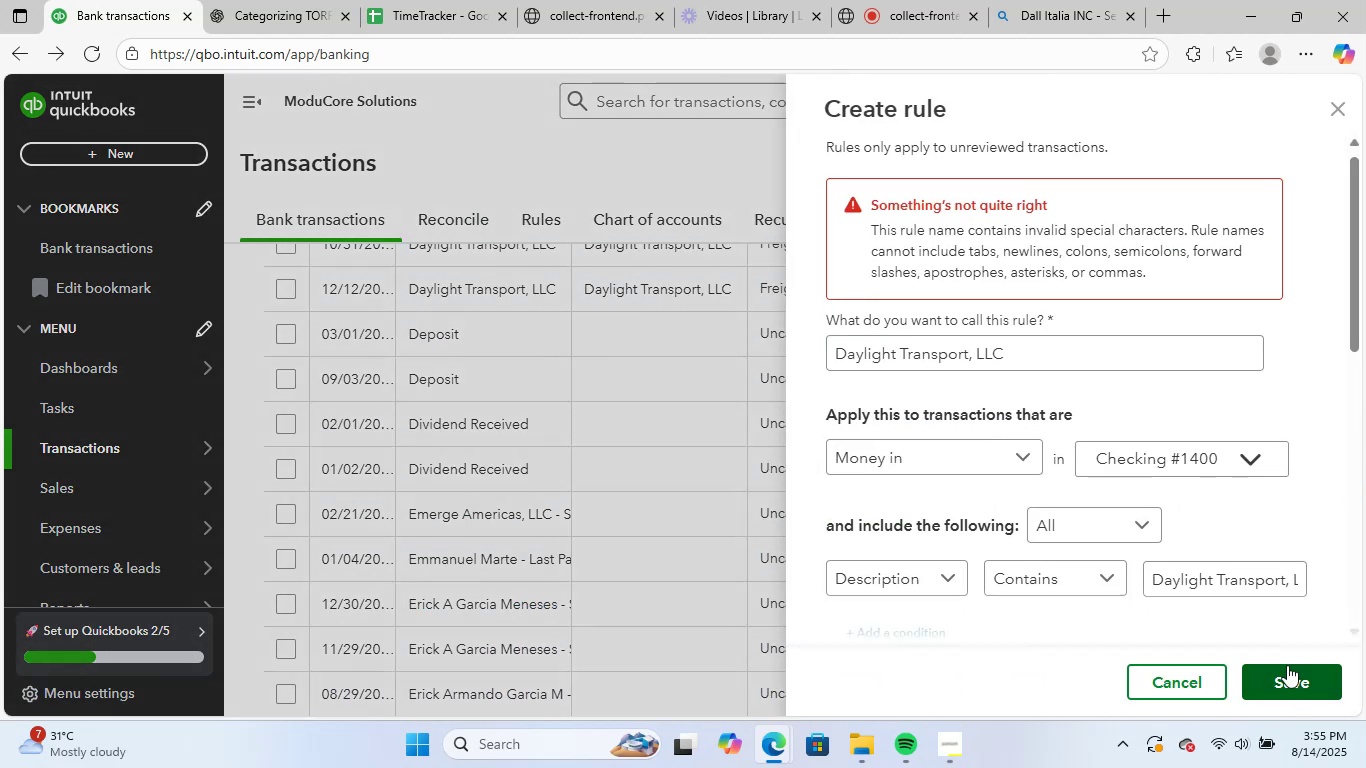 
mouse_move([1091, 447])
 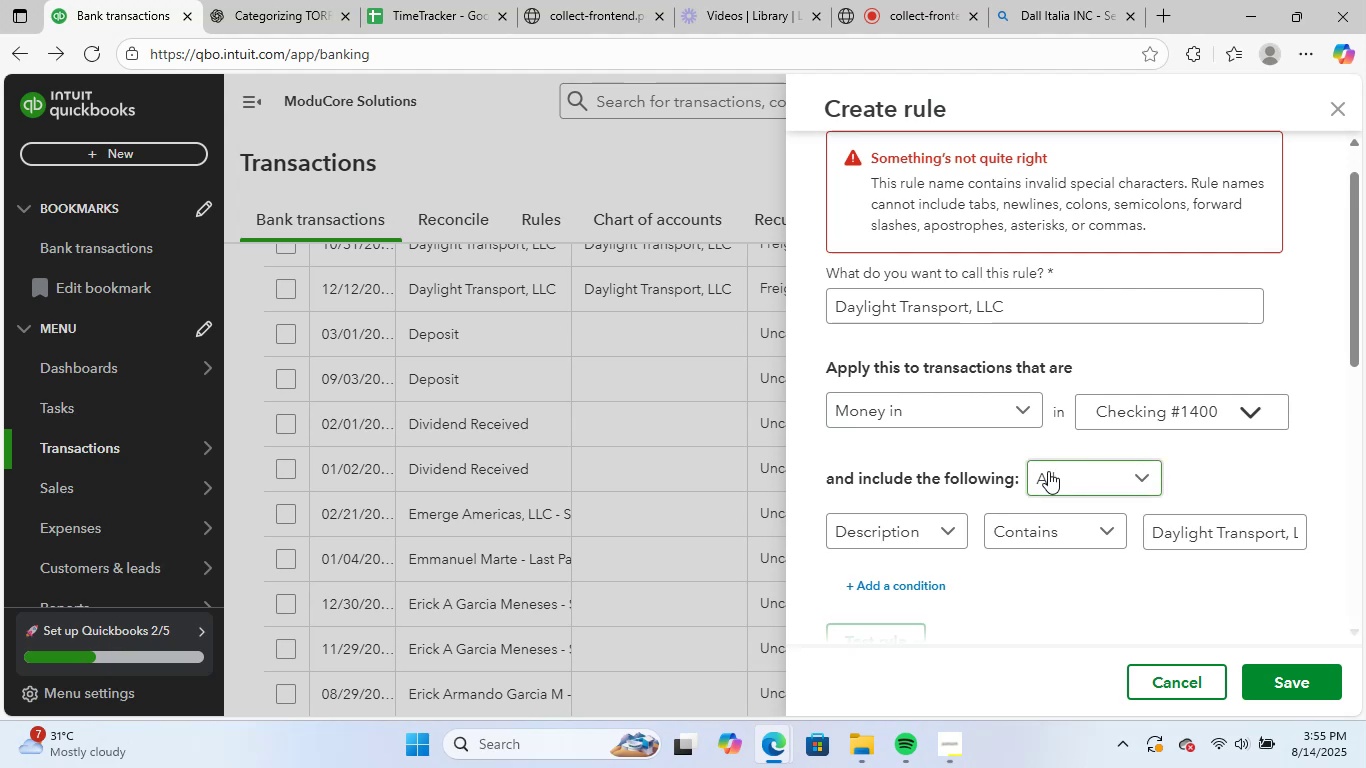 
wait(5.76)
 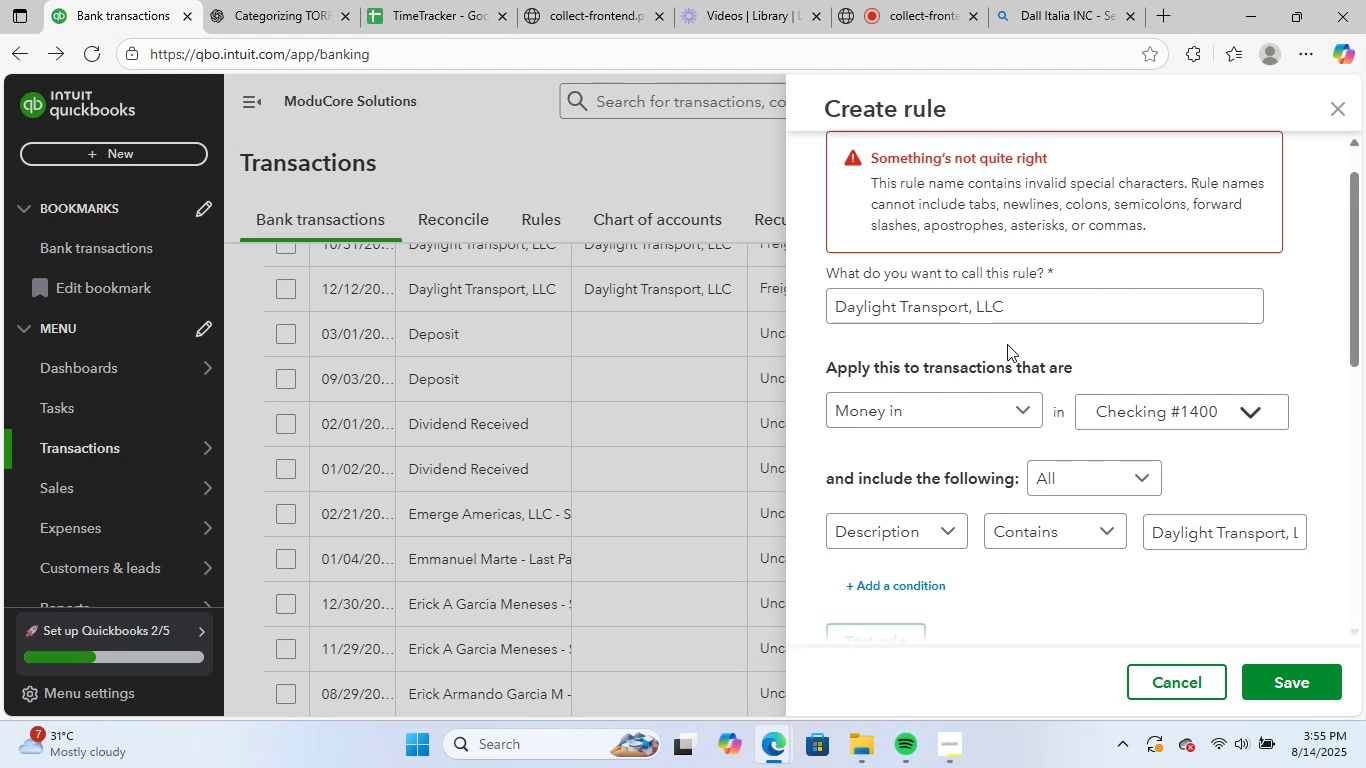 
left_click([973, 315])
 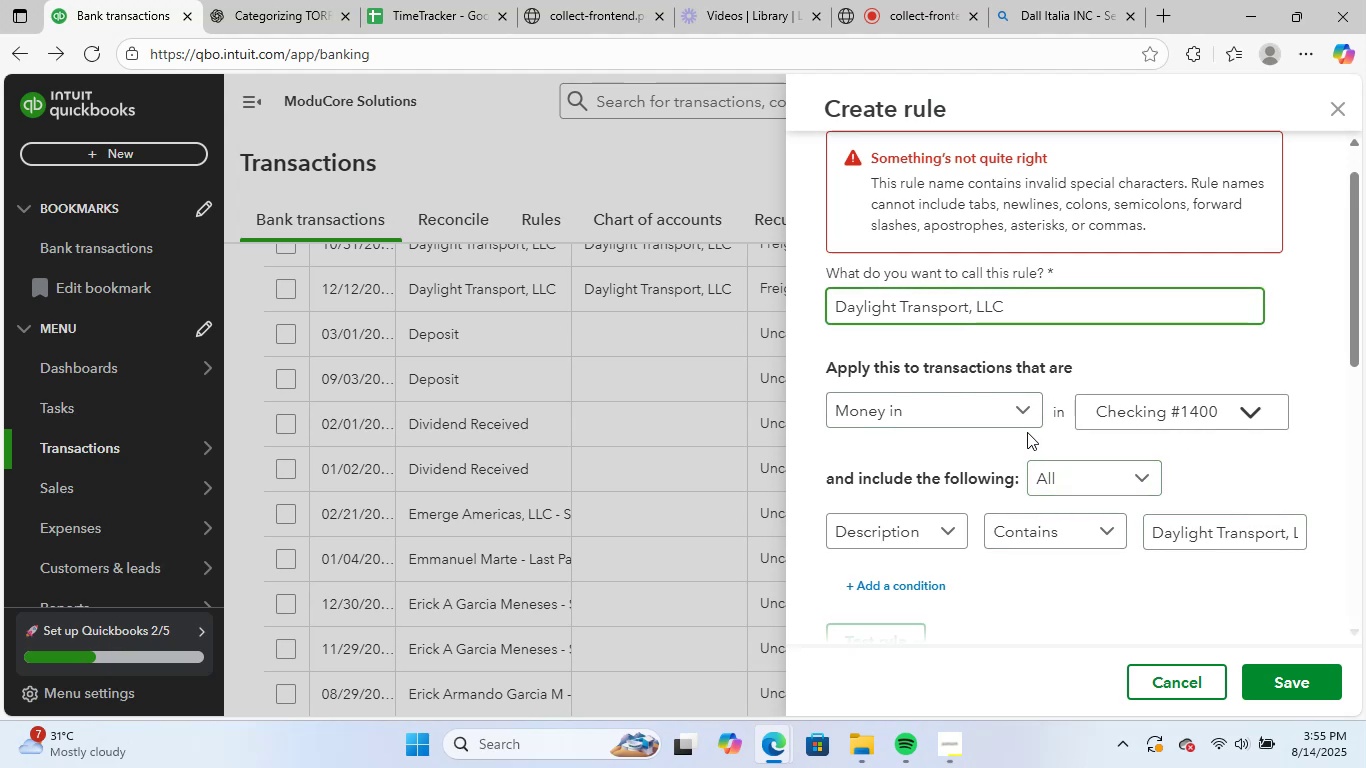 
key(Backspace)
 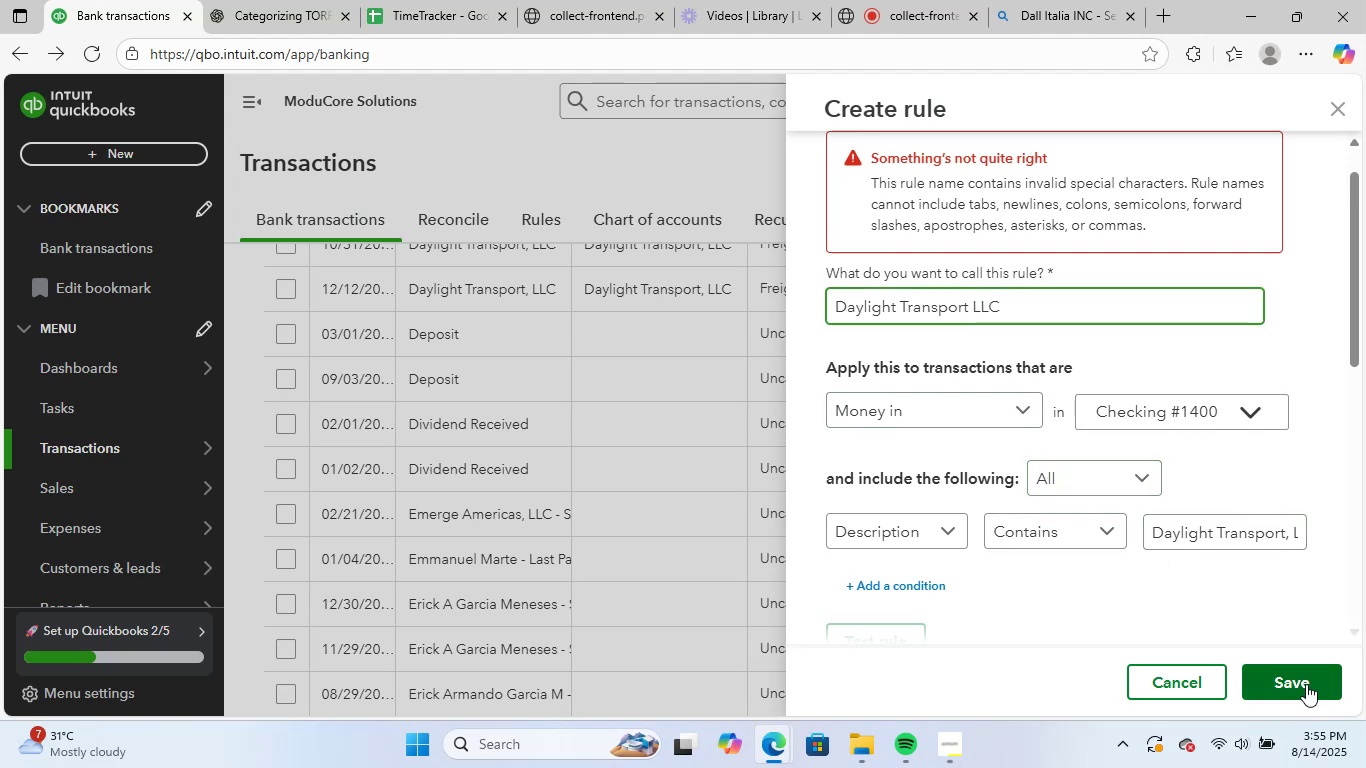 
left_click([1301, 681])
 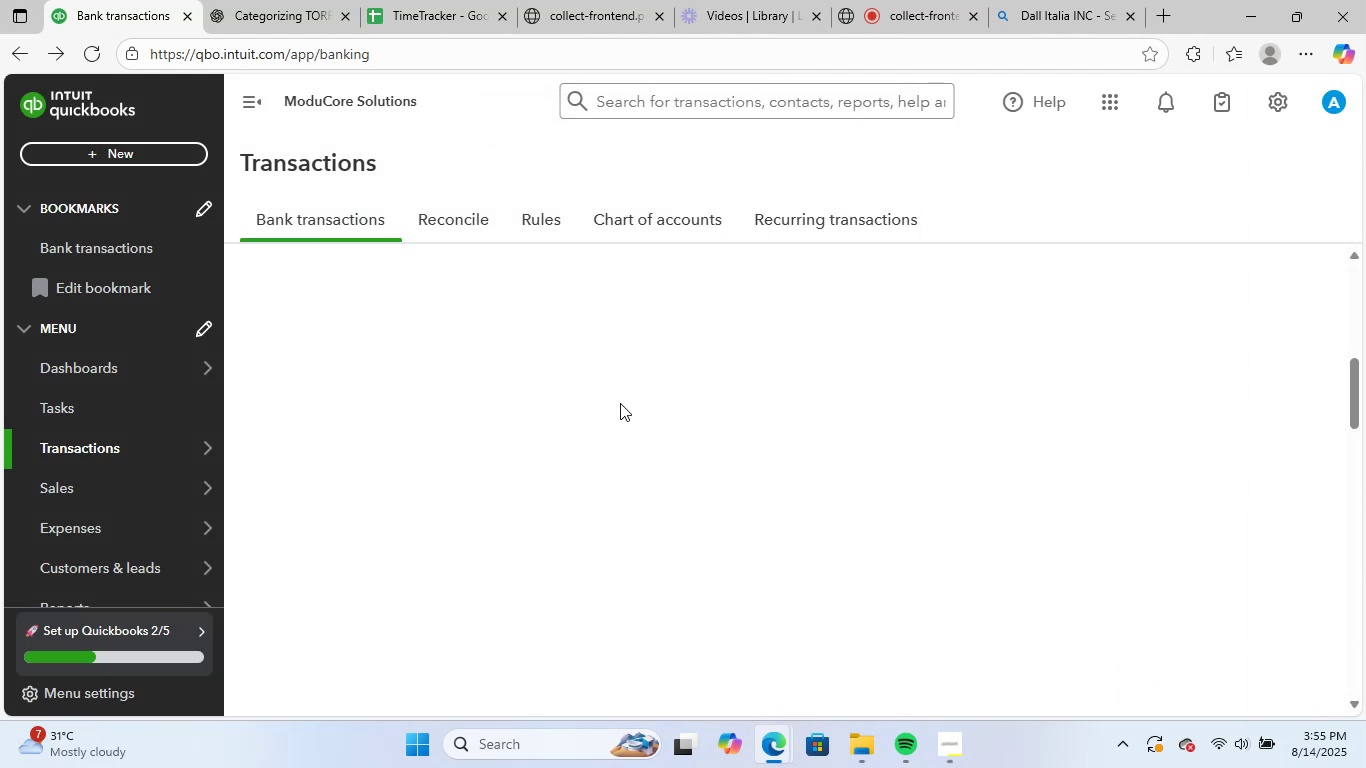 
scroll: coordinate [773, 582], scroll_direction: up, amount: 2.0
 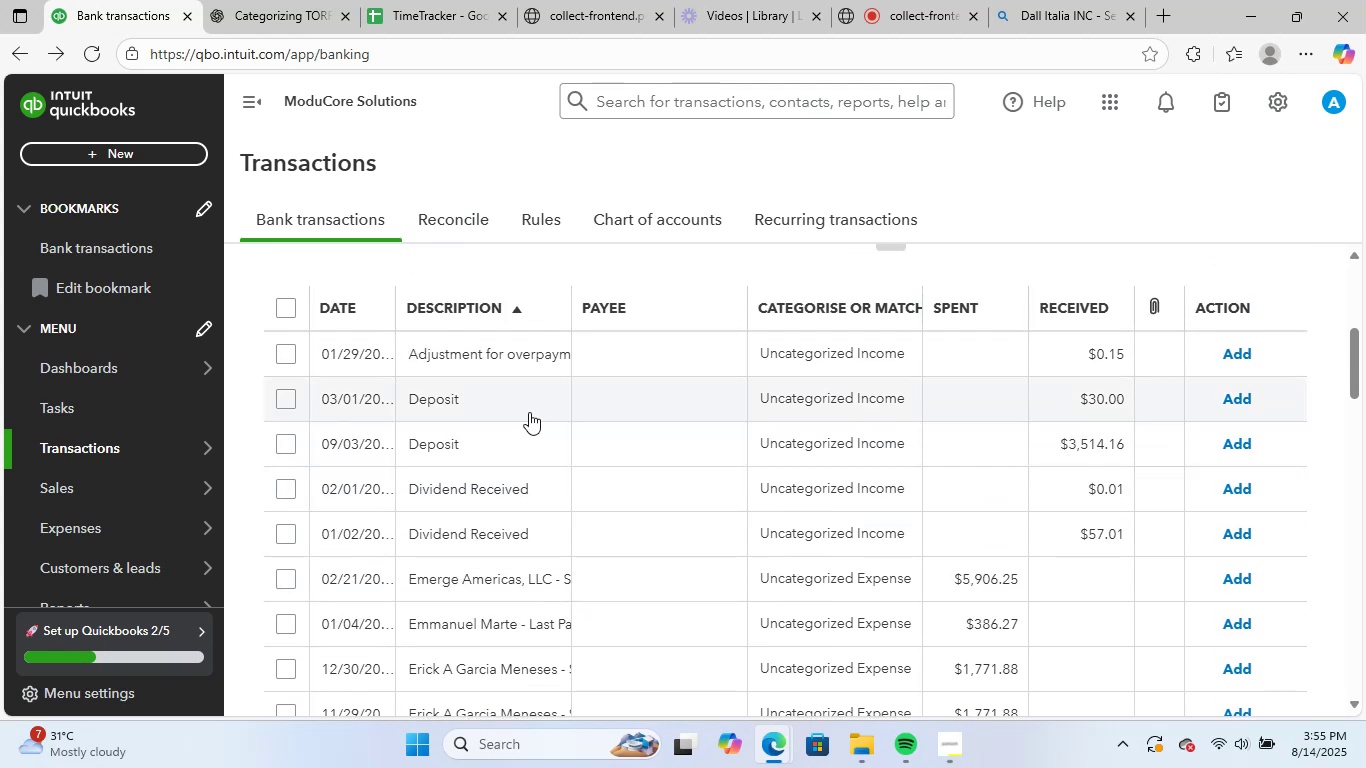 
left_click([532, 403])
 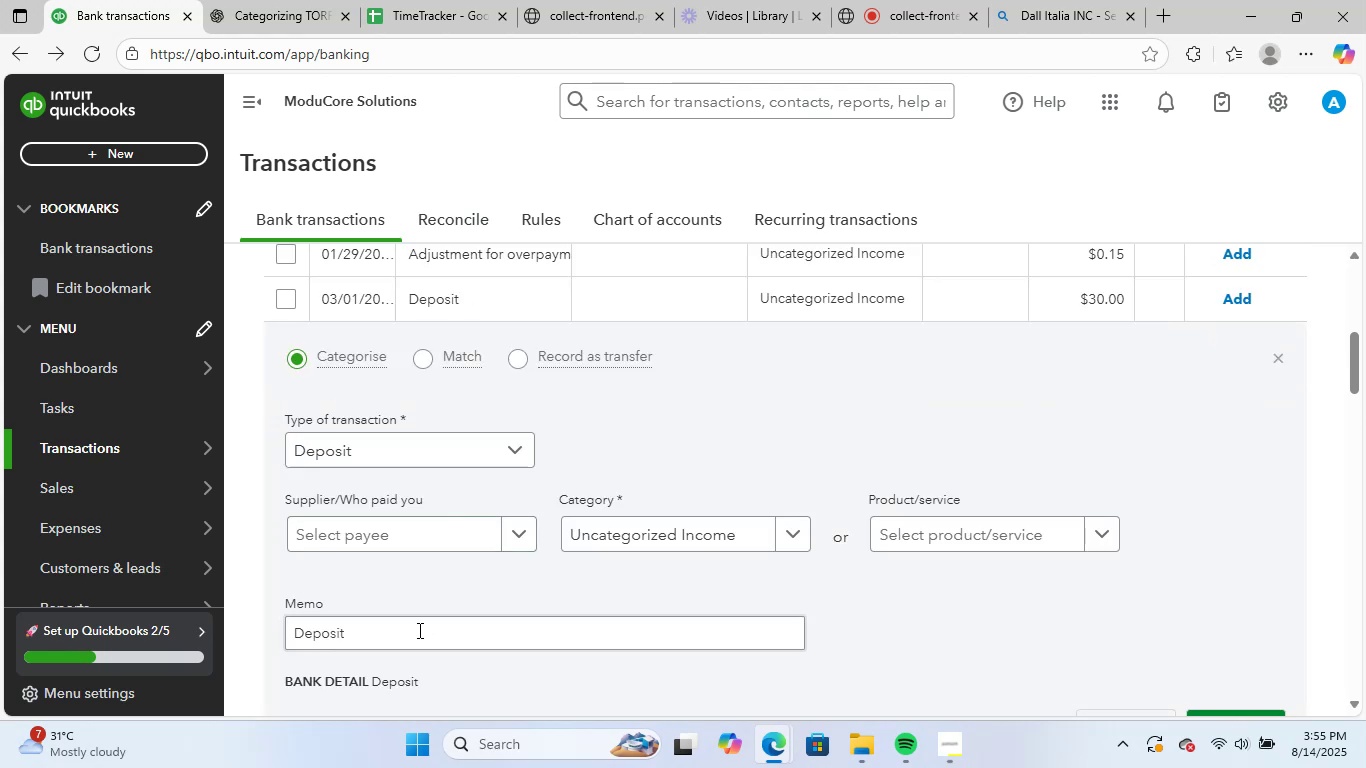 
left_click_drag(start_coordinate=[407, 634], to_coordinate=[279, 625])
 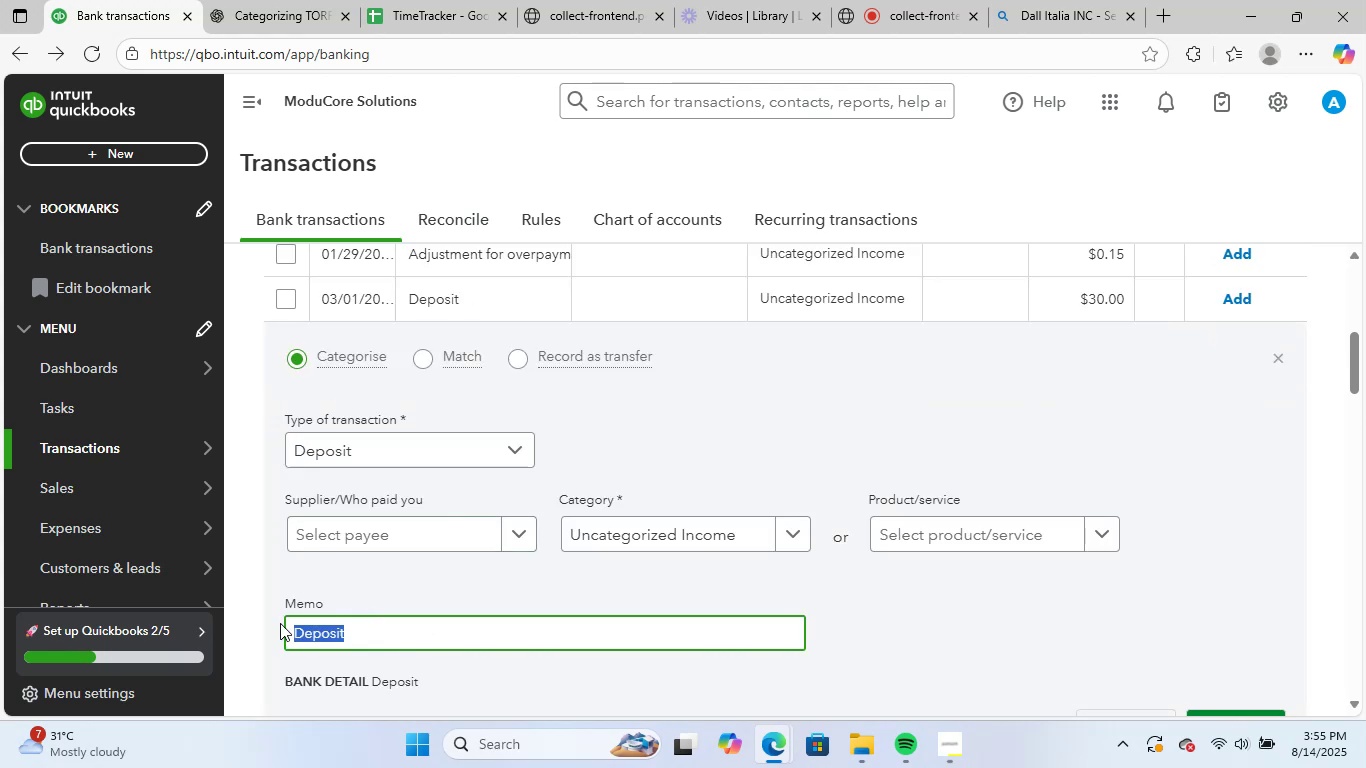 
key(Control+ControlLeft)
 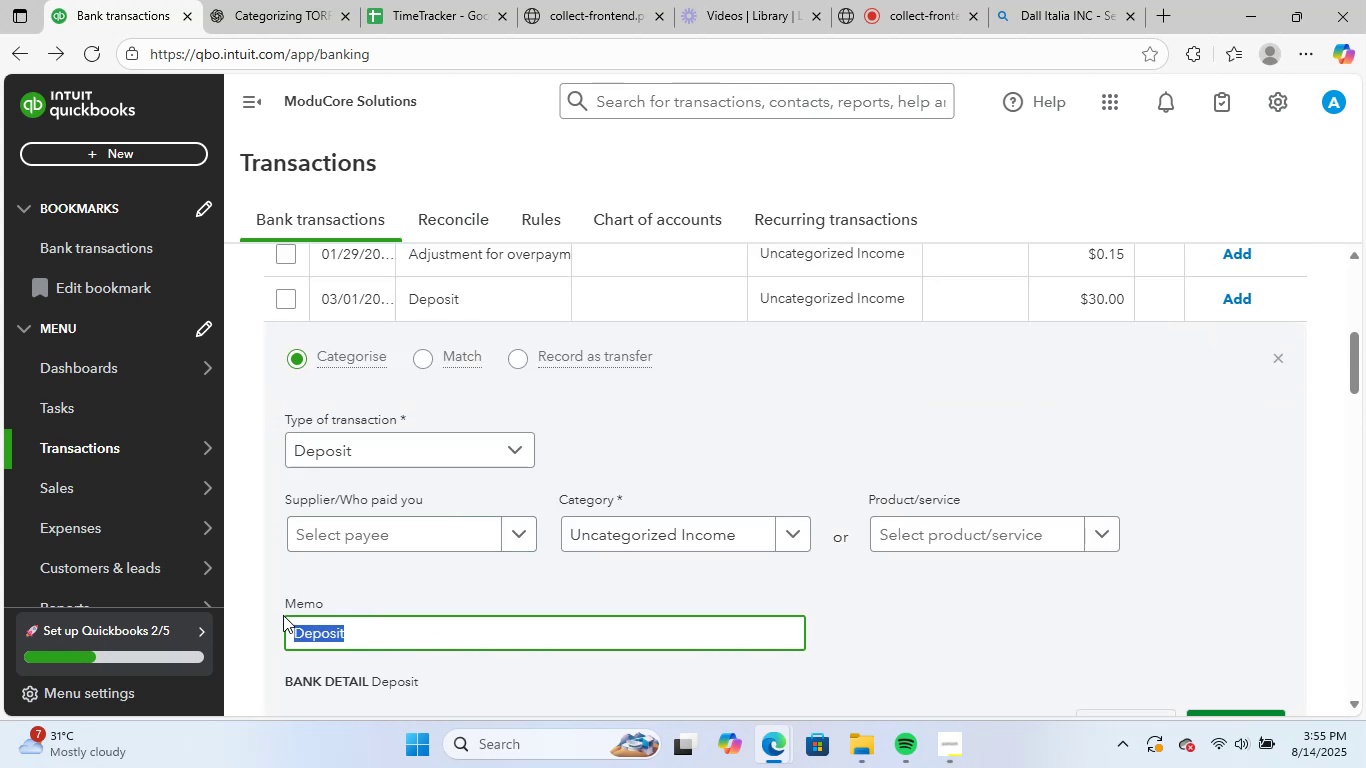 
key(Control+C)
 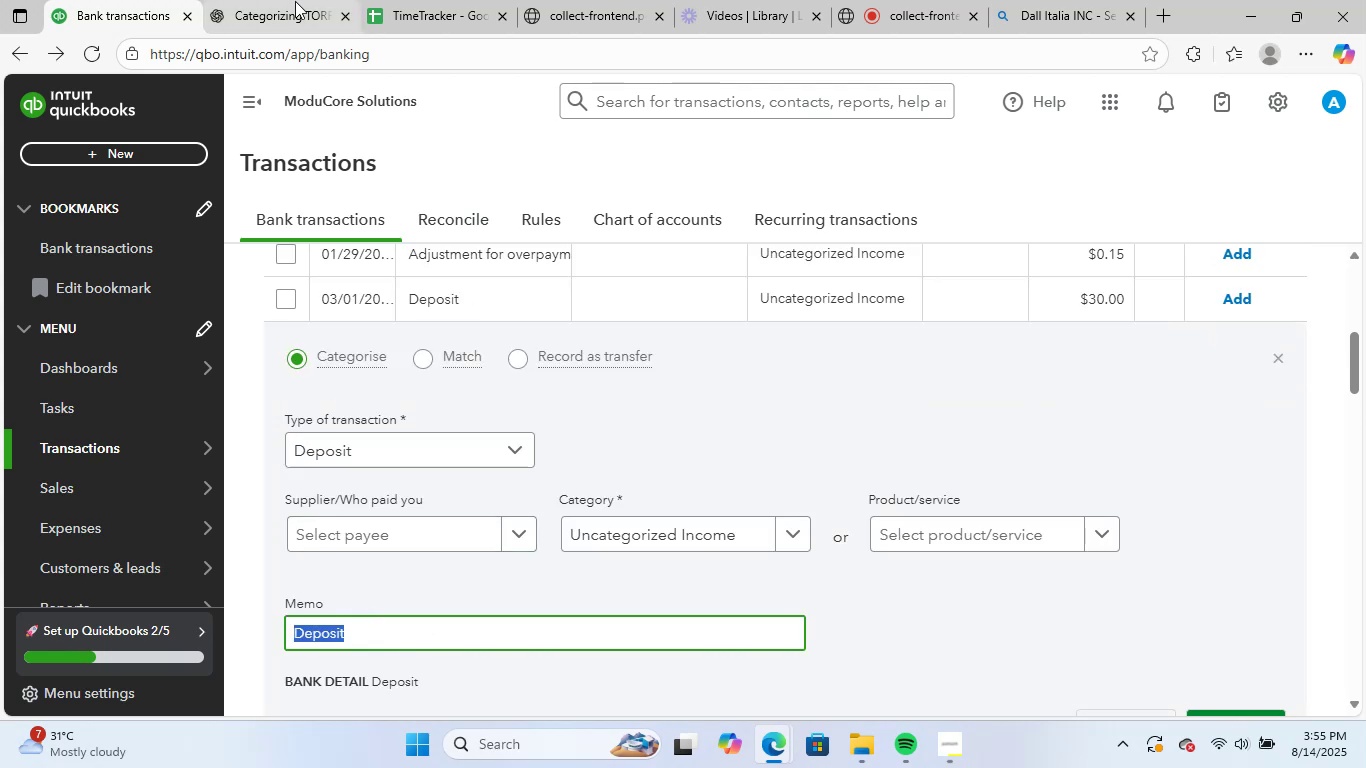 
key(Control+V)
 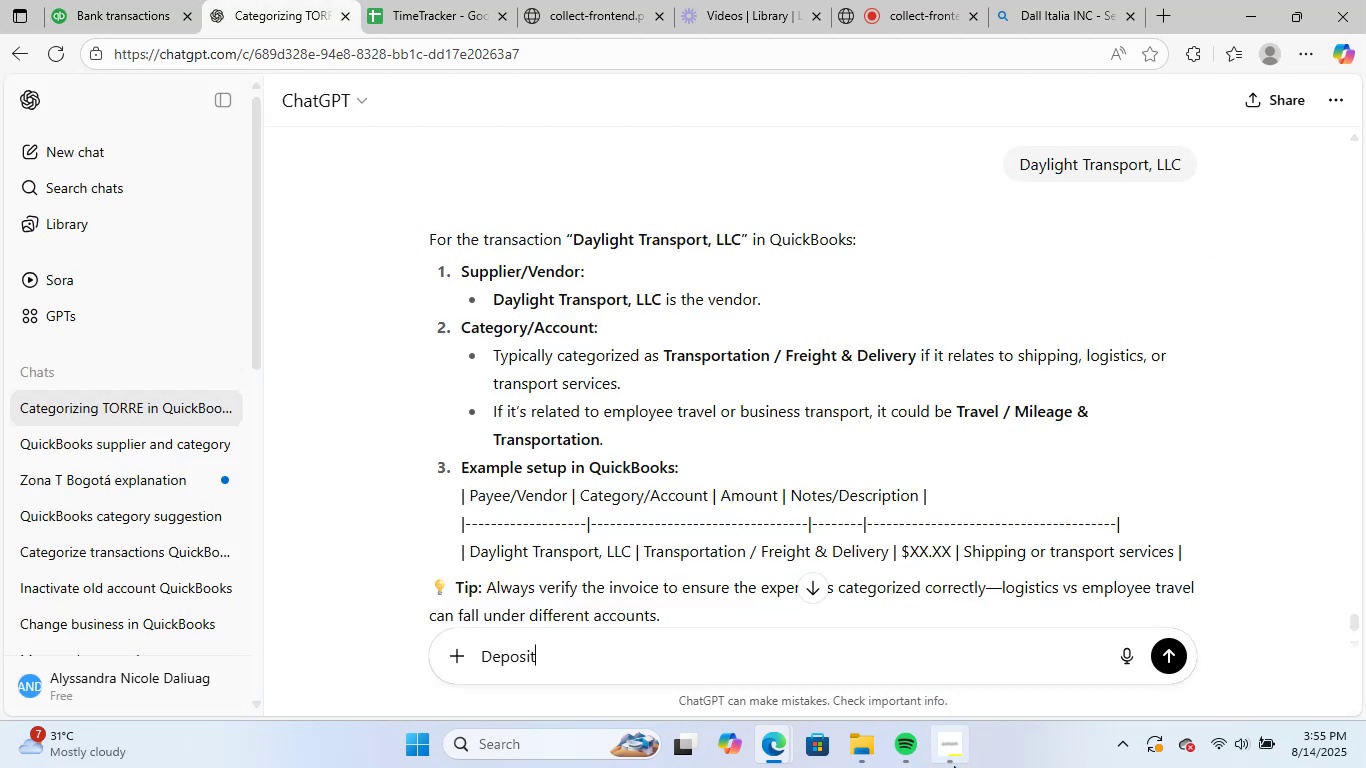 
key(NumpadEnter)
 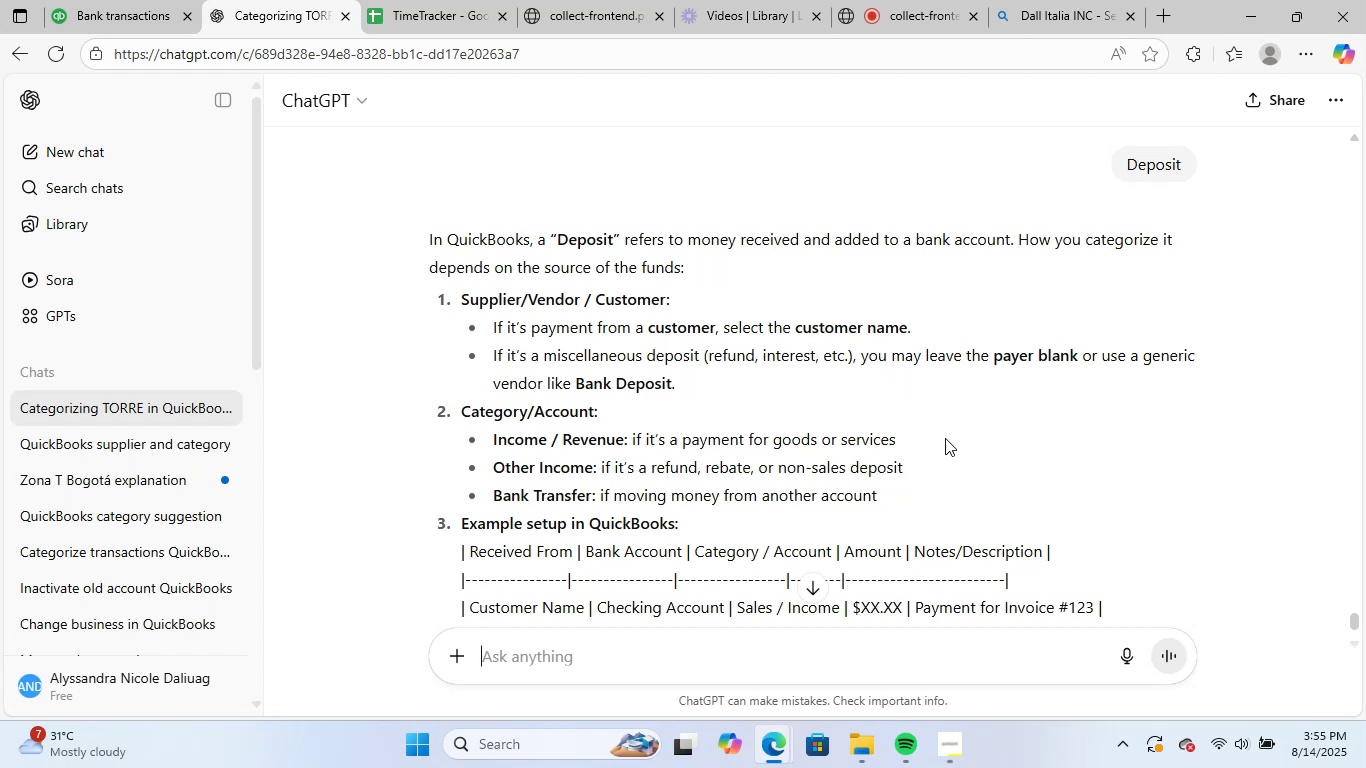 
wait(23.79)
 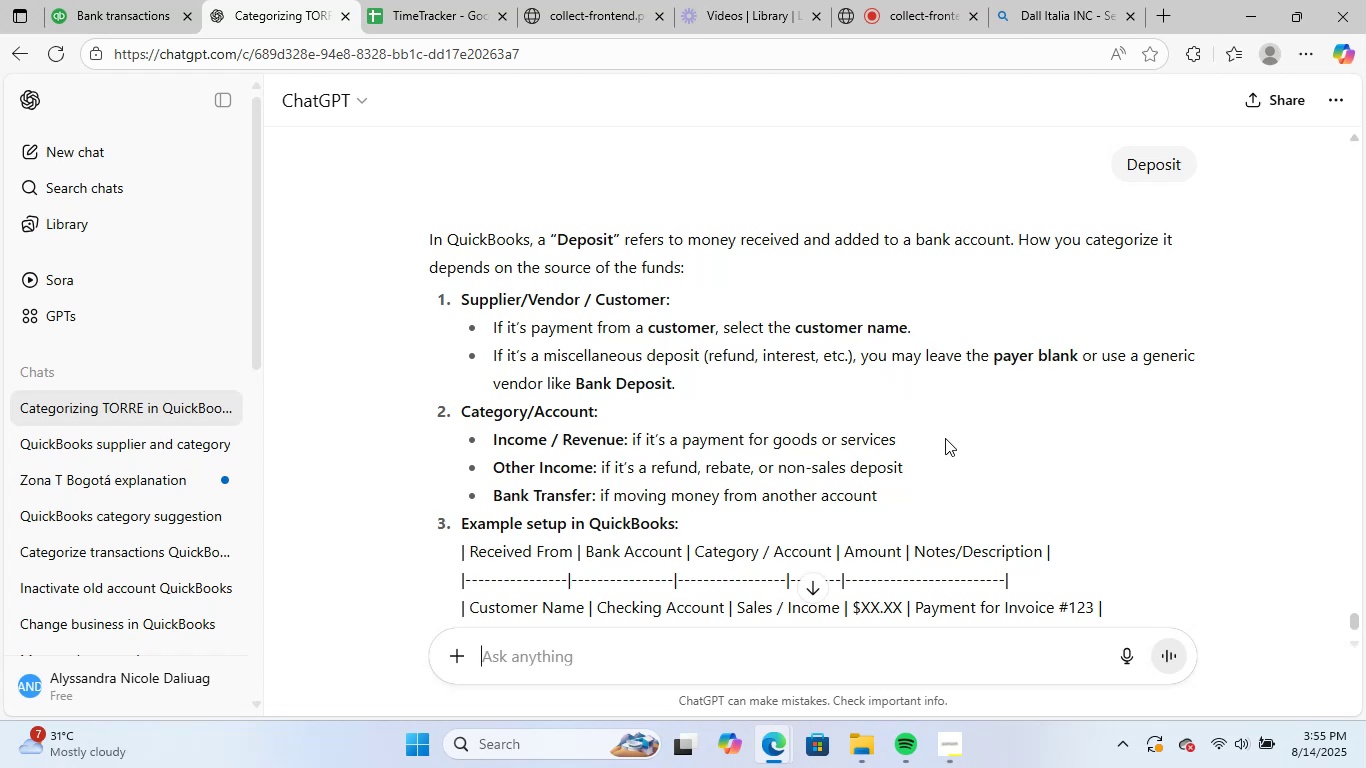 
scroll: coordinate [938, 394], scroll_direction: down, amount: 2.0
 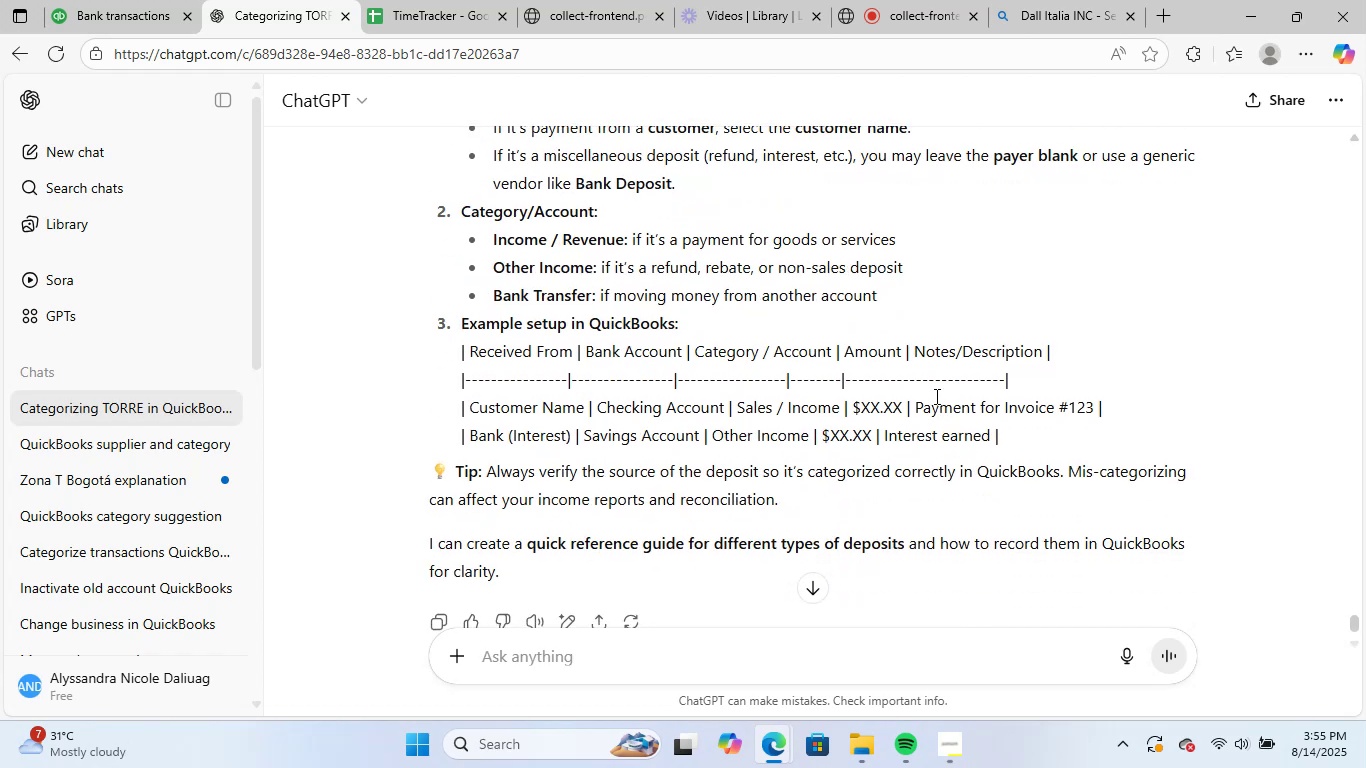 
scroll: coordinate [865, 510], scroll_direction: up, amount: 2.0
 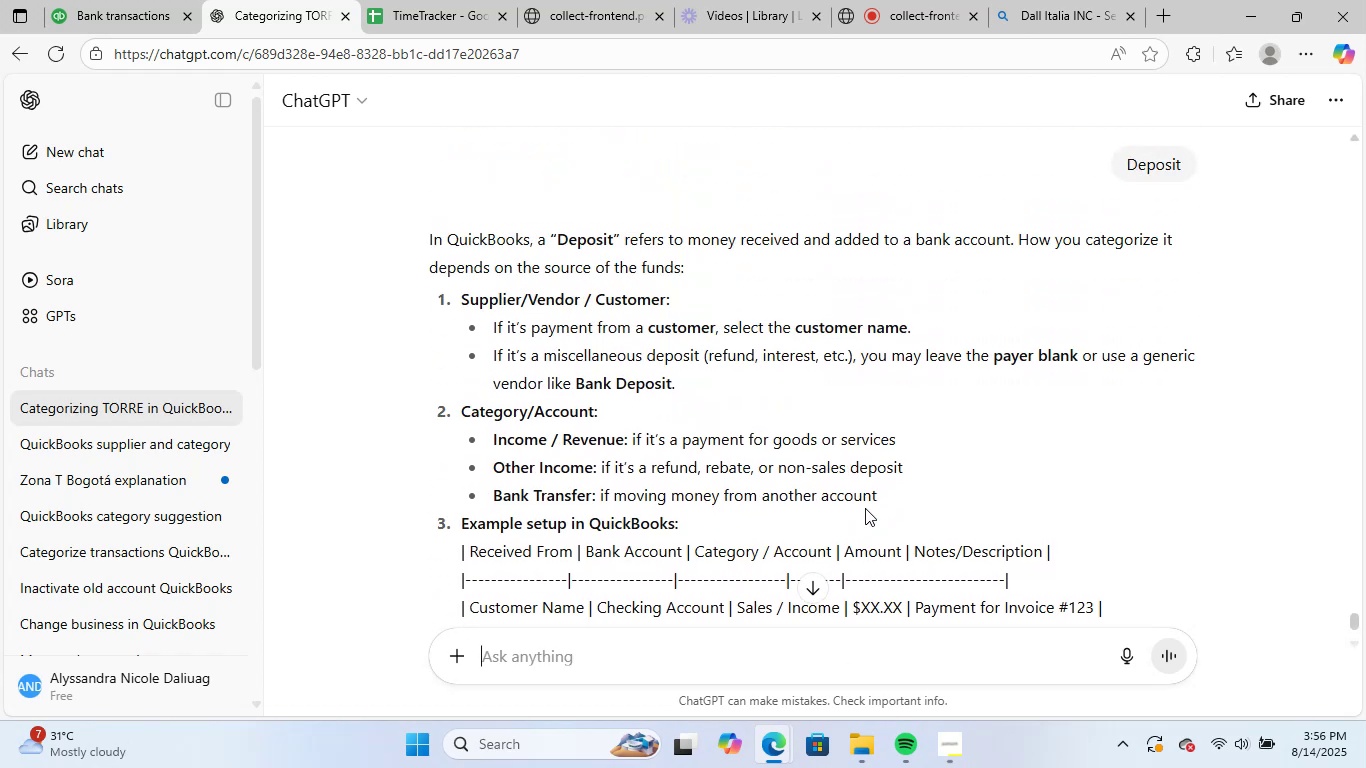 
type(deposit in checkin or savins)
key(NumpadEnter)
 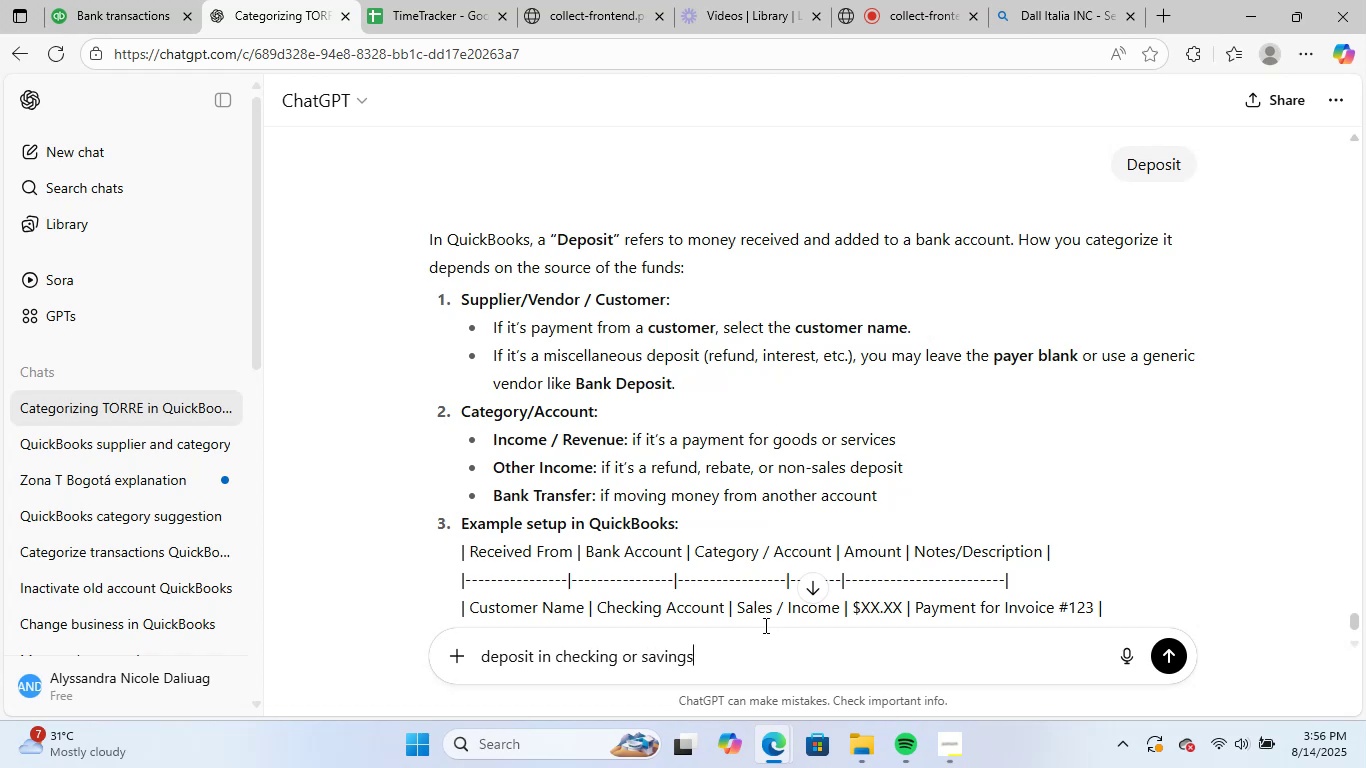 
hold_key(key=G, duration=1.62)
 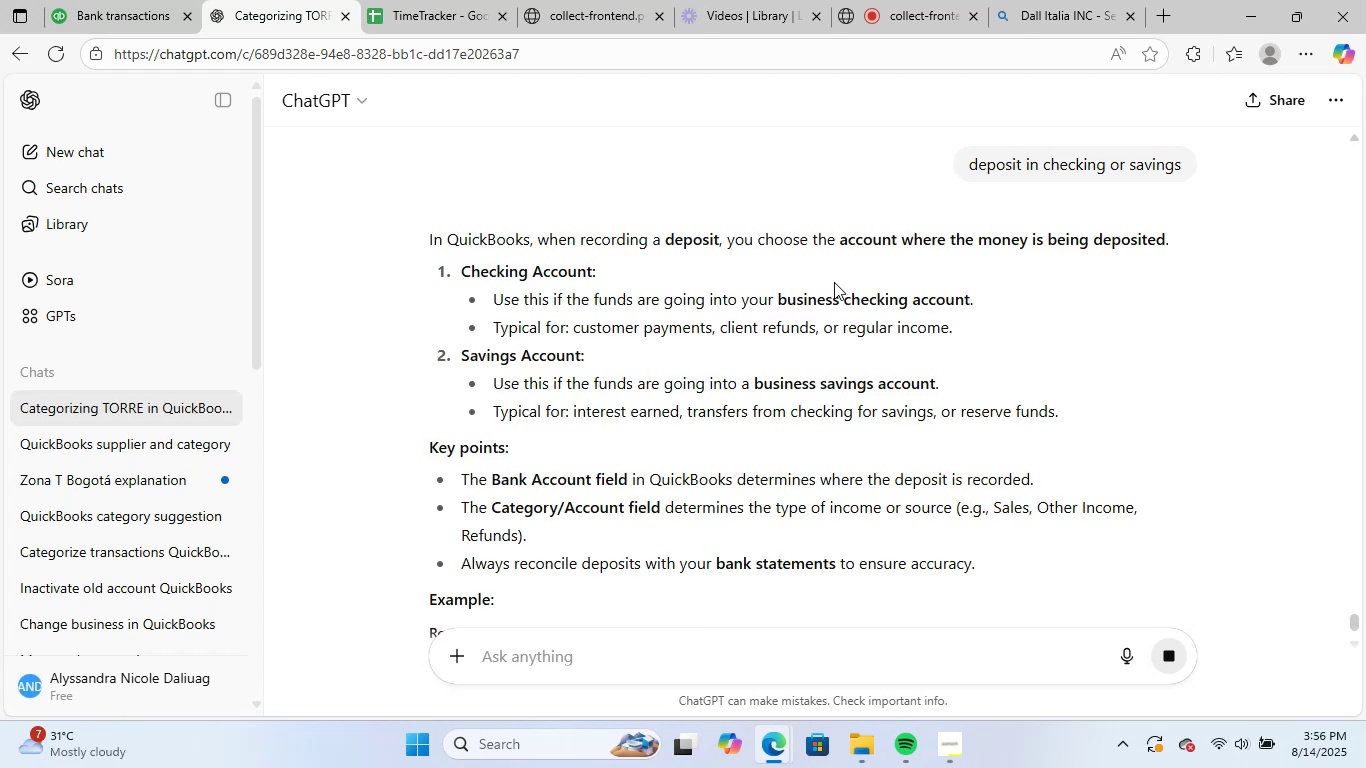 
wait(17.5)
 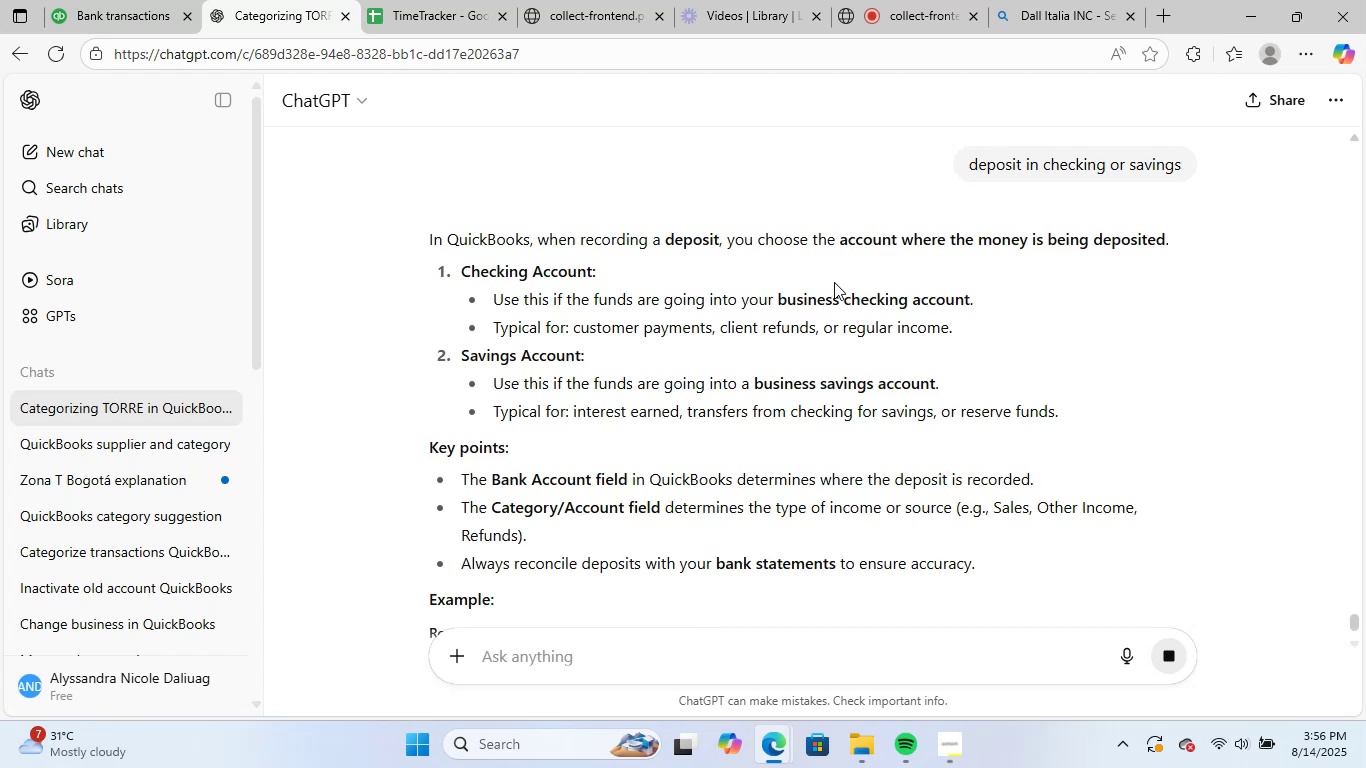 
scroll: coordinate [967, 335], scroll_direction: down, amount: 3.0
 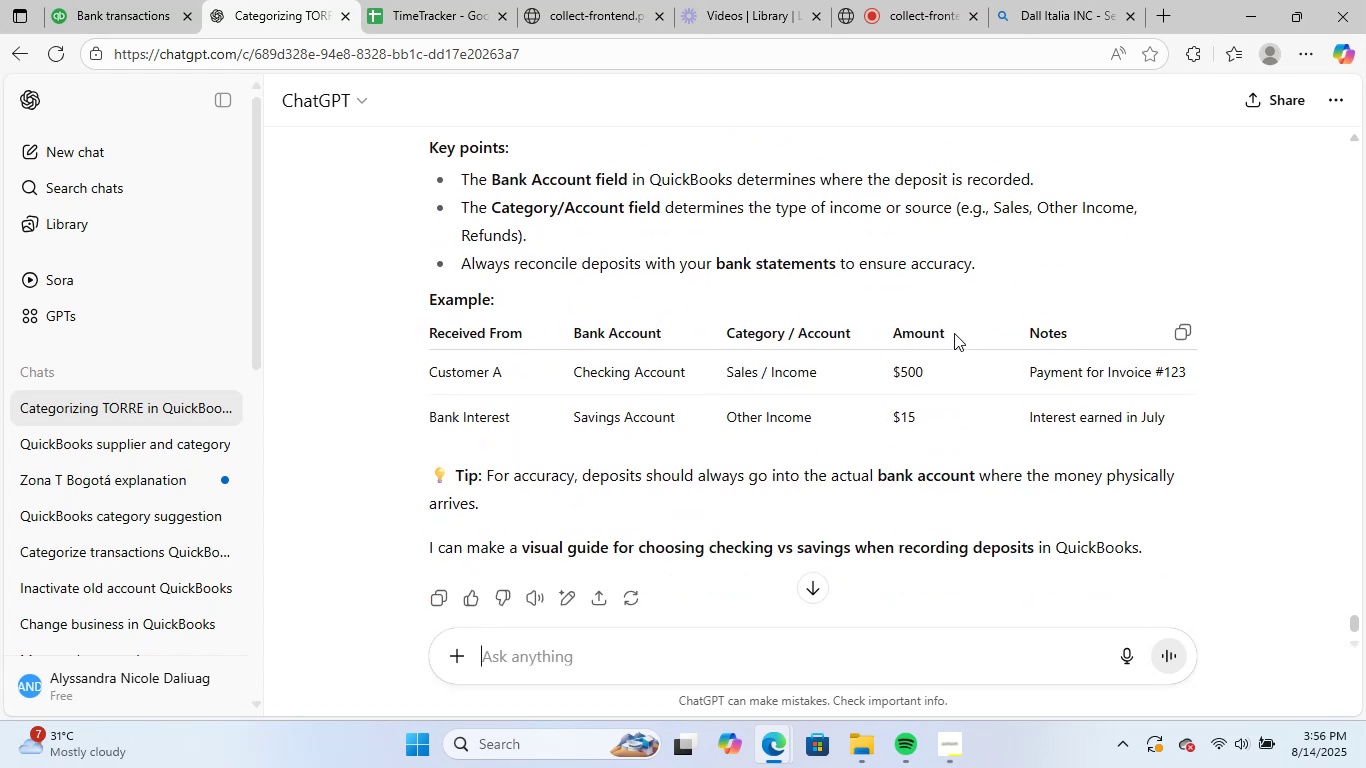 
wait(7.02)
 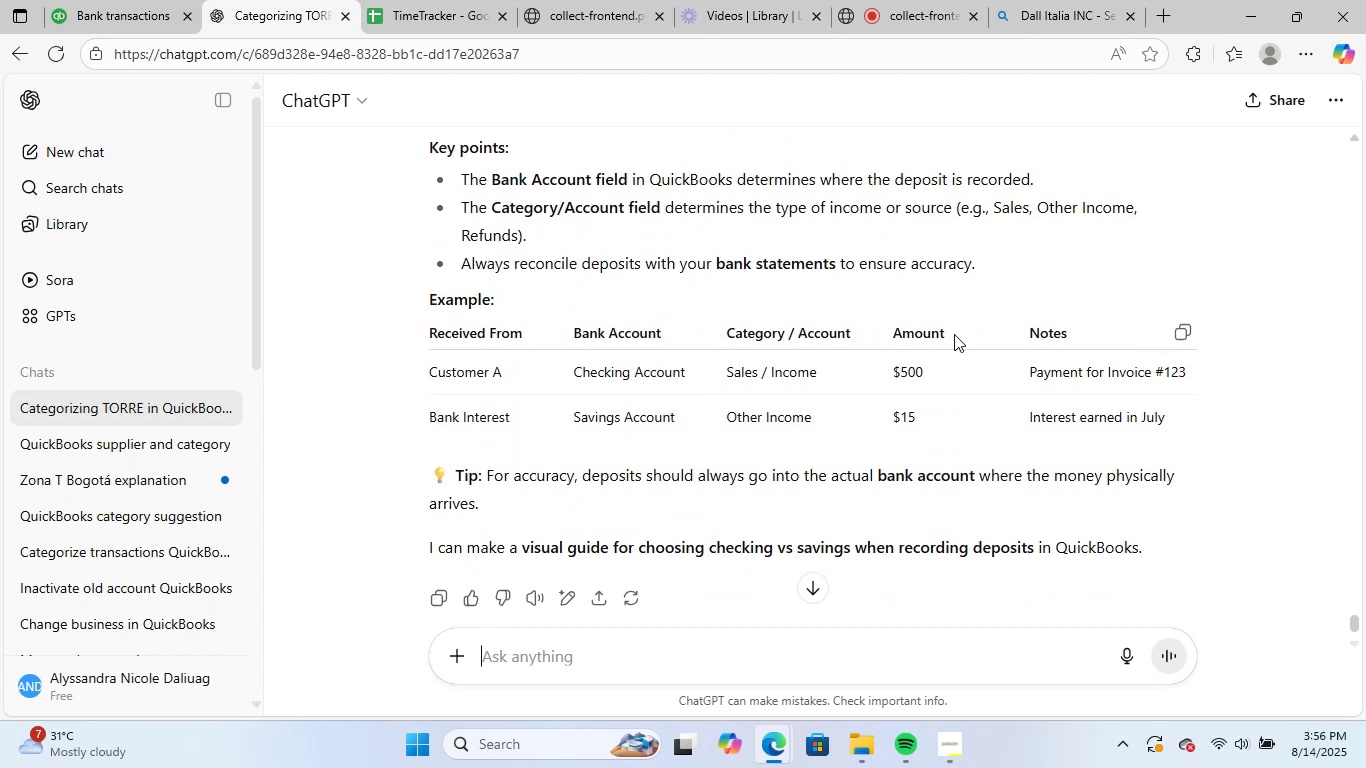 
scroll: coordinate [925, 425], scroll_direction: up, amount: 1.0
 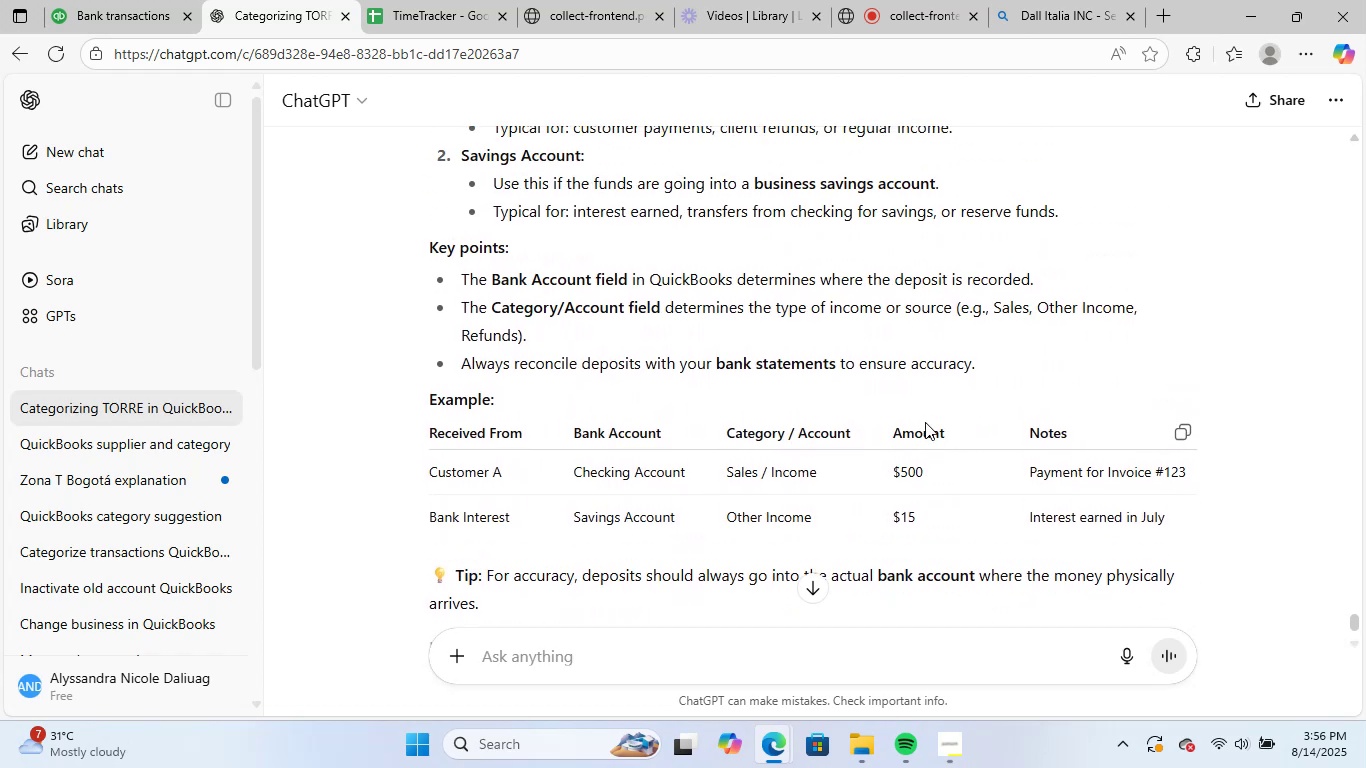 
scroll: coordinate [933, 411], scroll_direction: down, amount: 3.0
 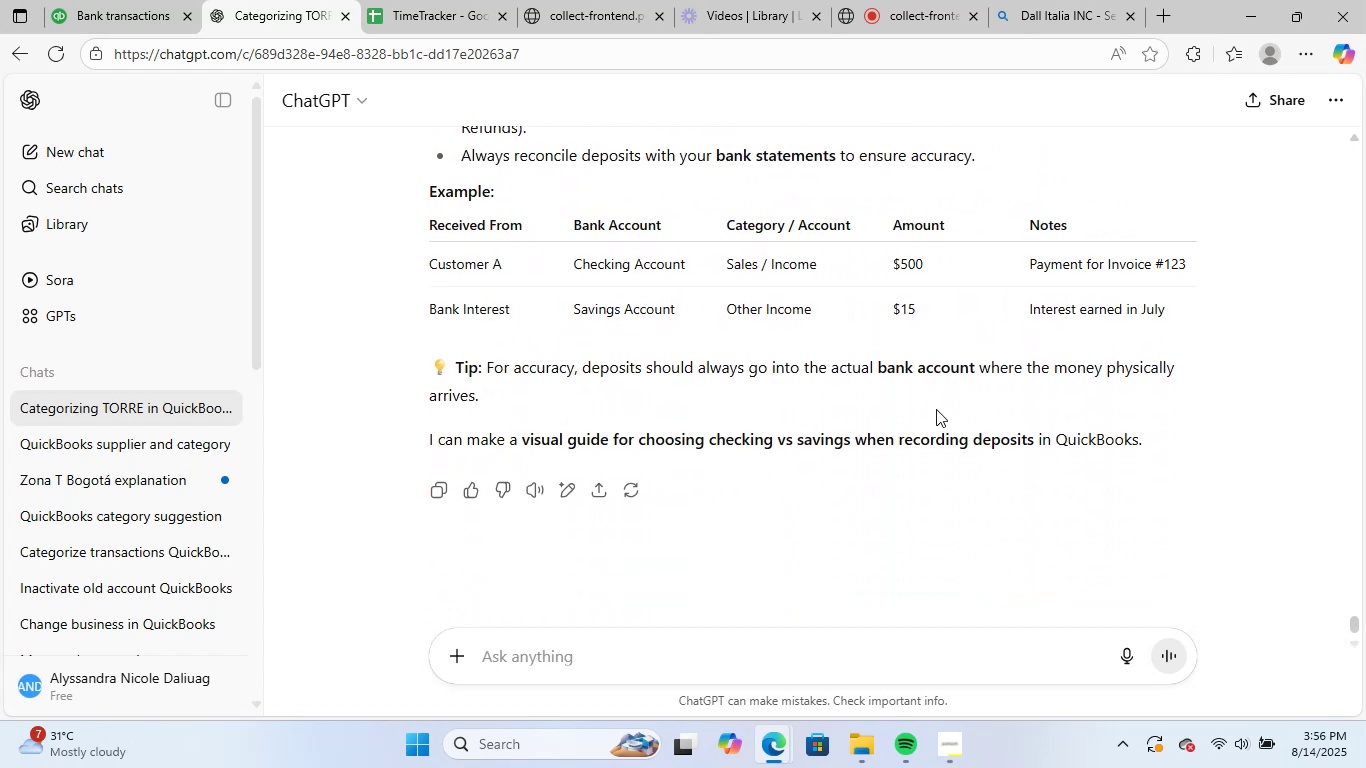 
scroll: coordinate [938, 408], scroll_direction: up, amount: 2.0
 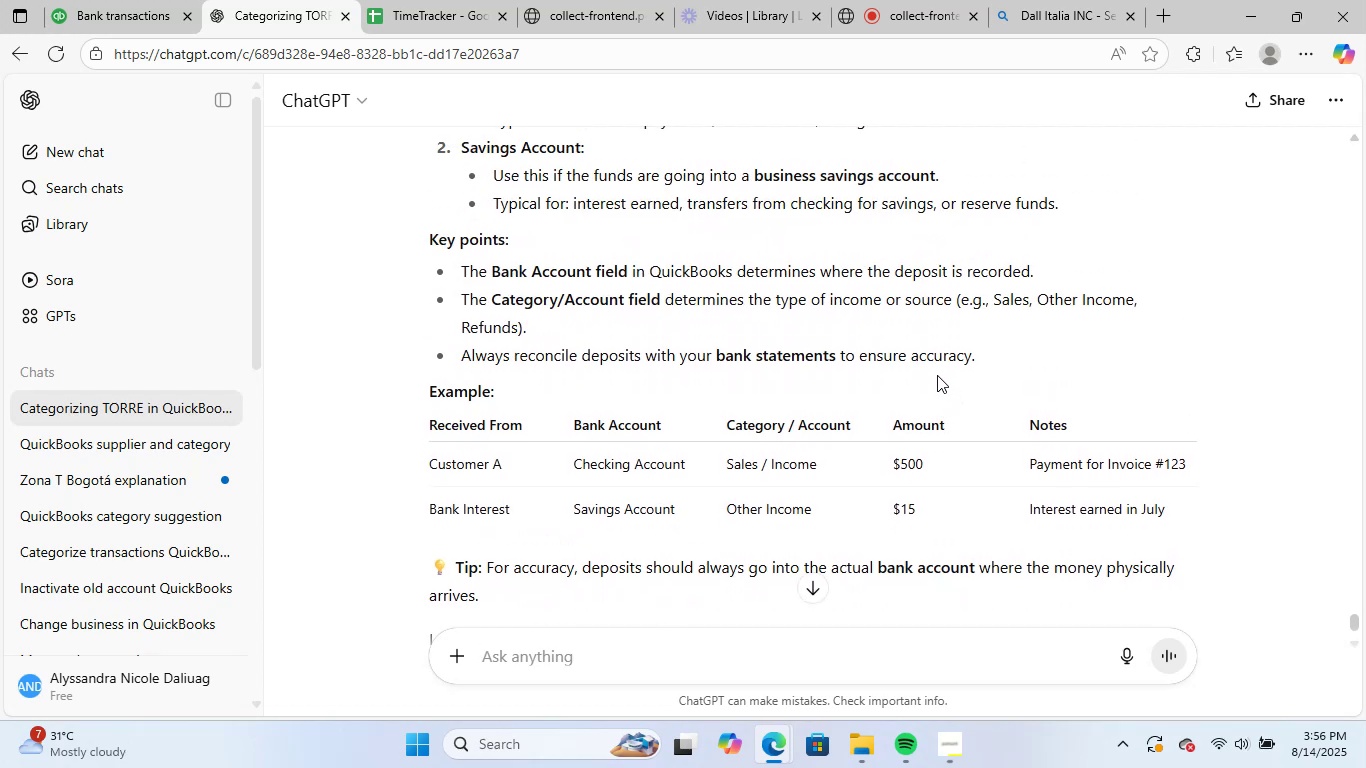 
wait(7.87)
 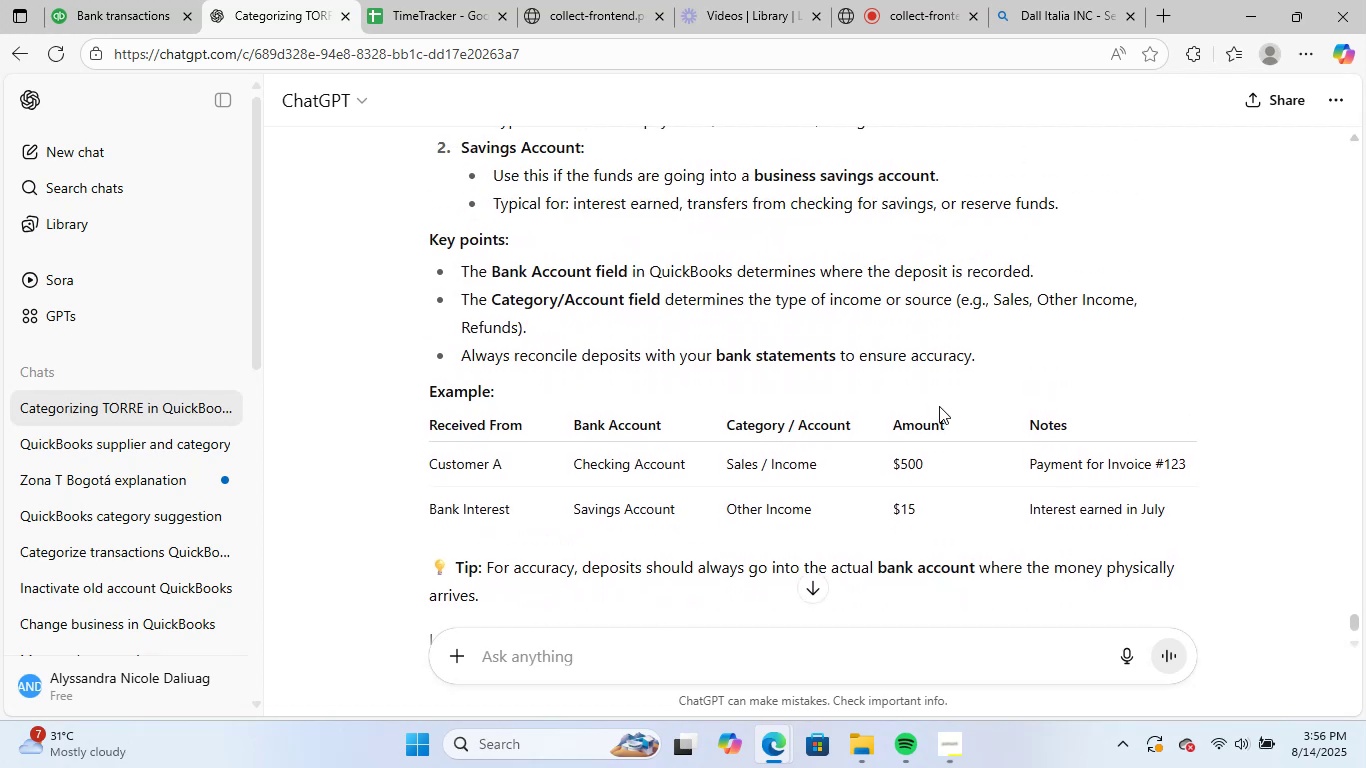 
left_click([135, 0])
 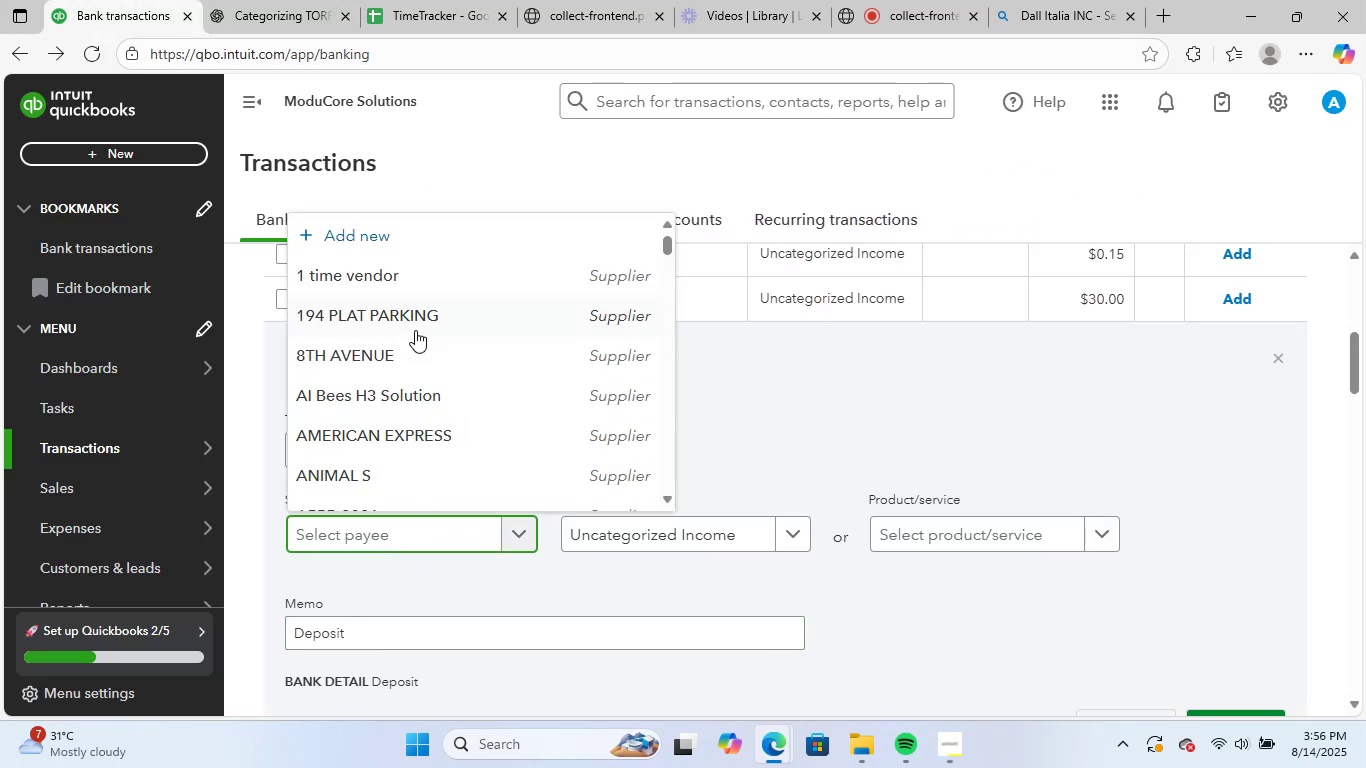 
type(un)
 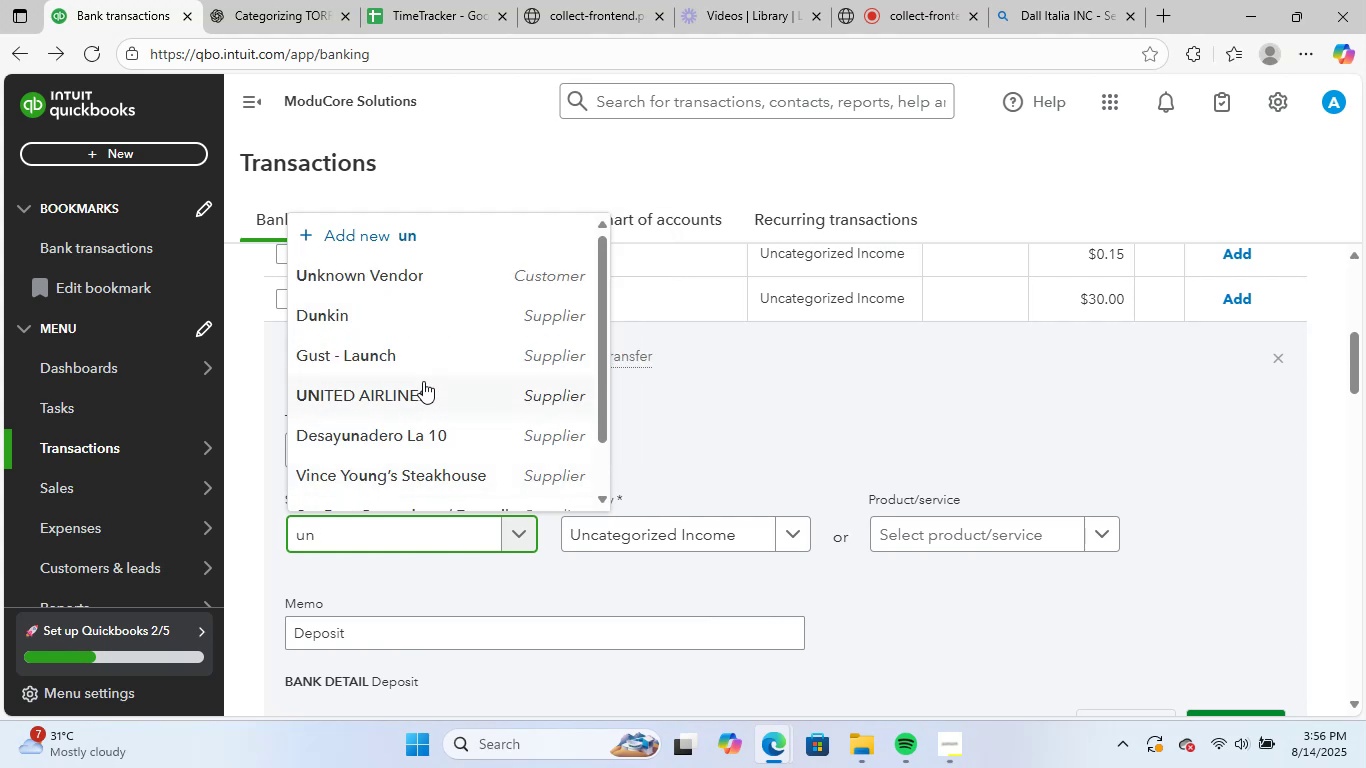 
left_click([430, 280])
 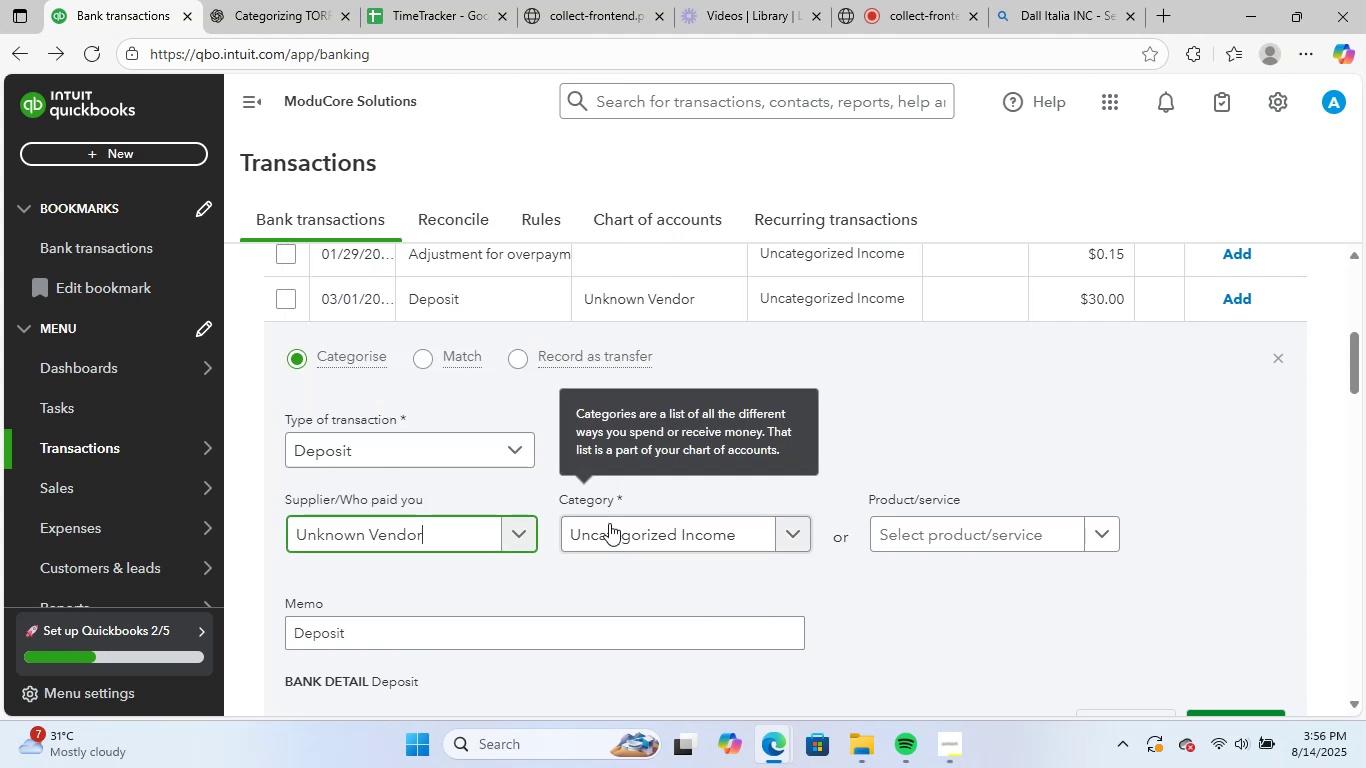 
left_click([609, 523])
 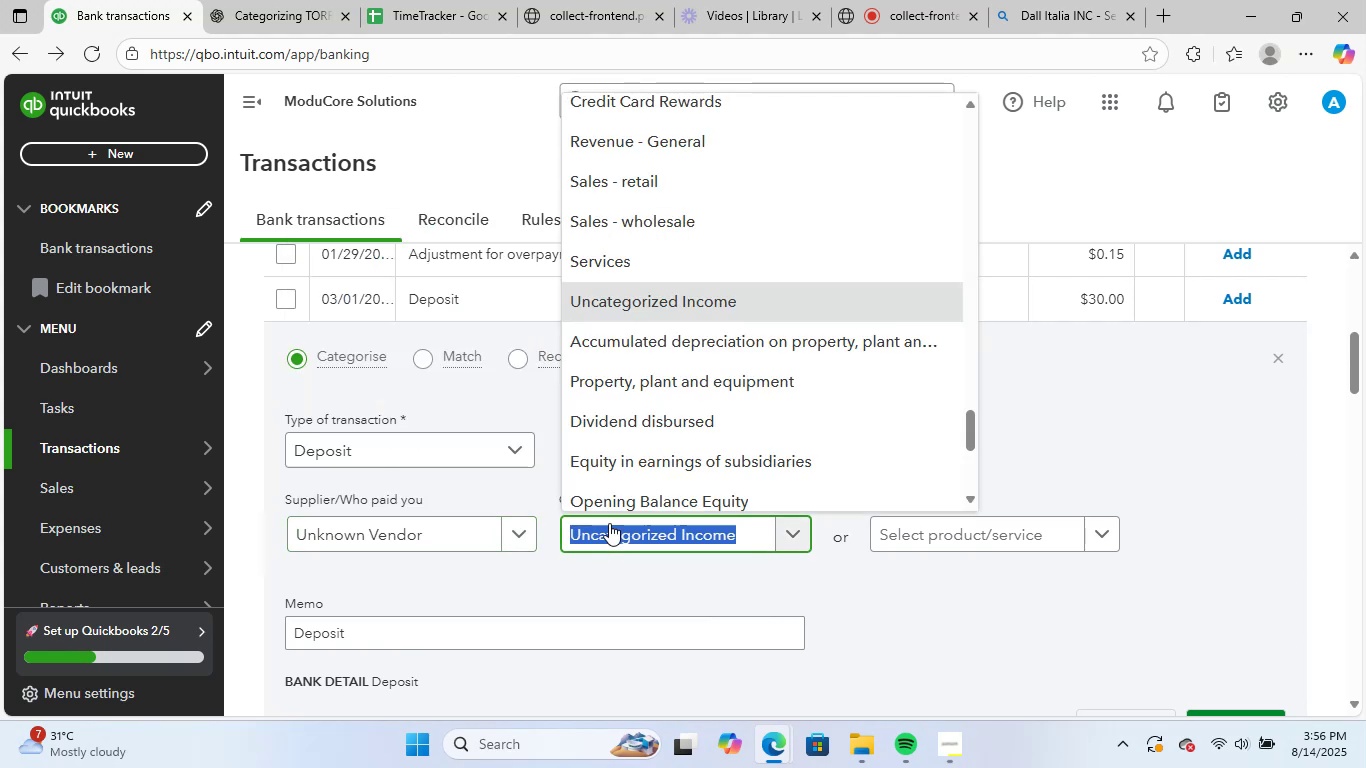 
type(in)
 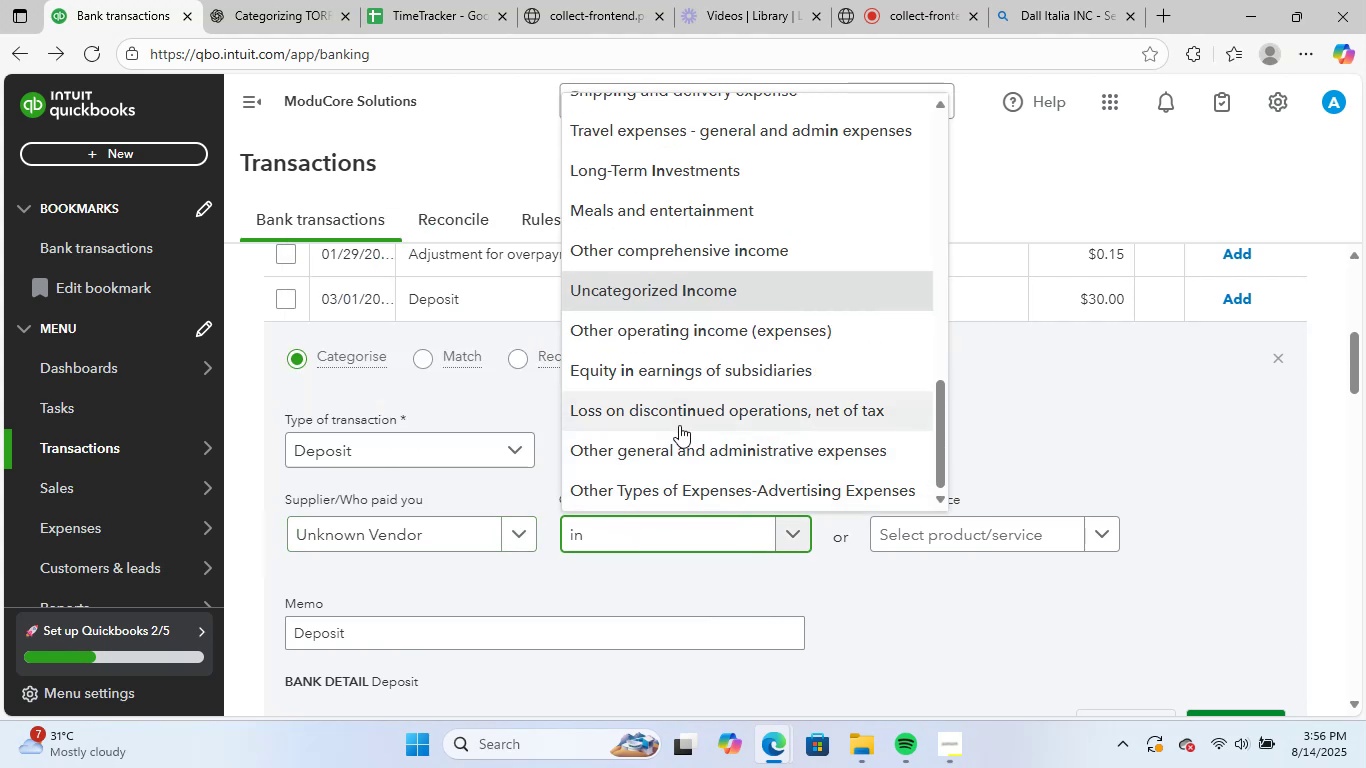 
type(co)
 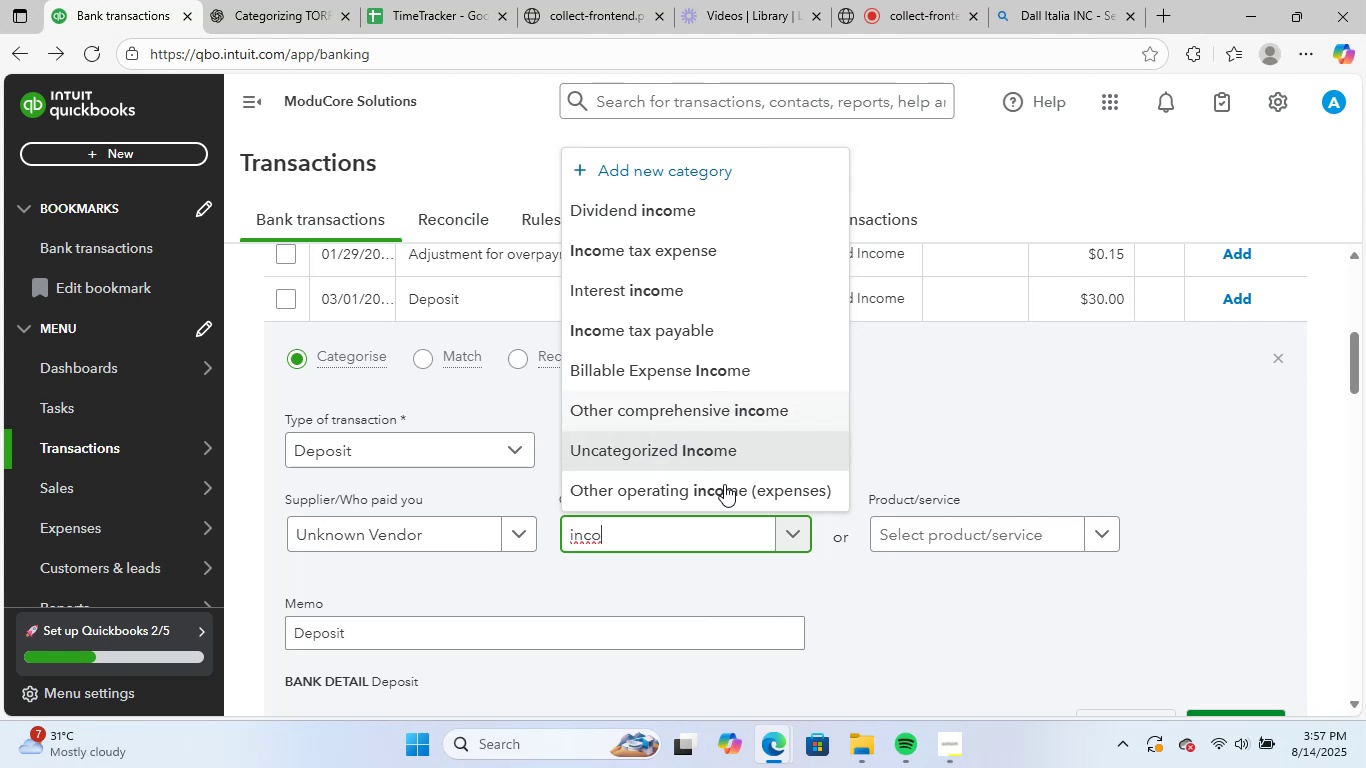 
wait(7.79)
 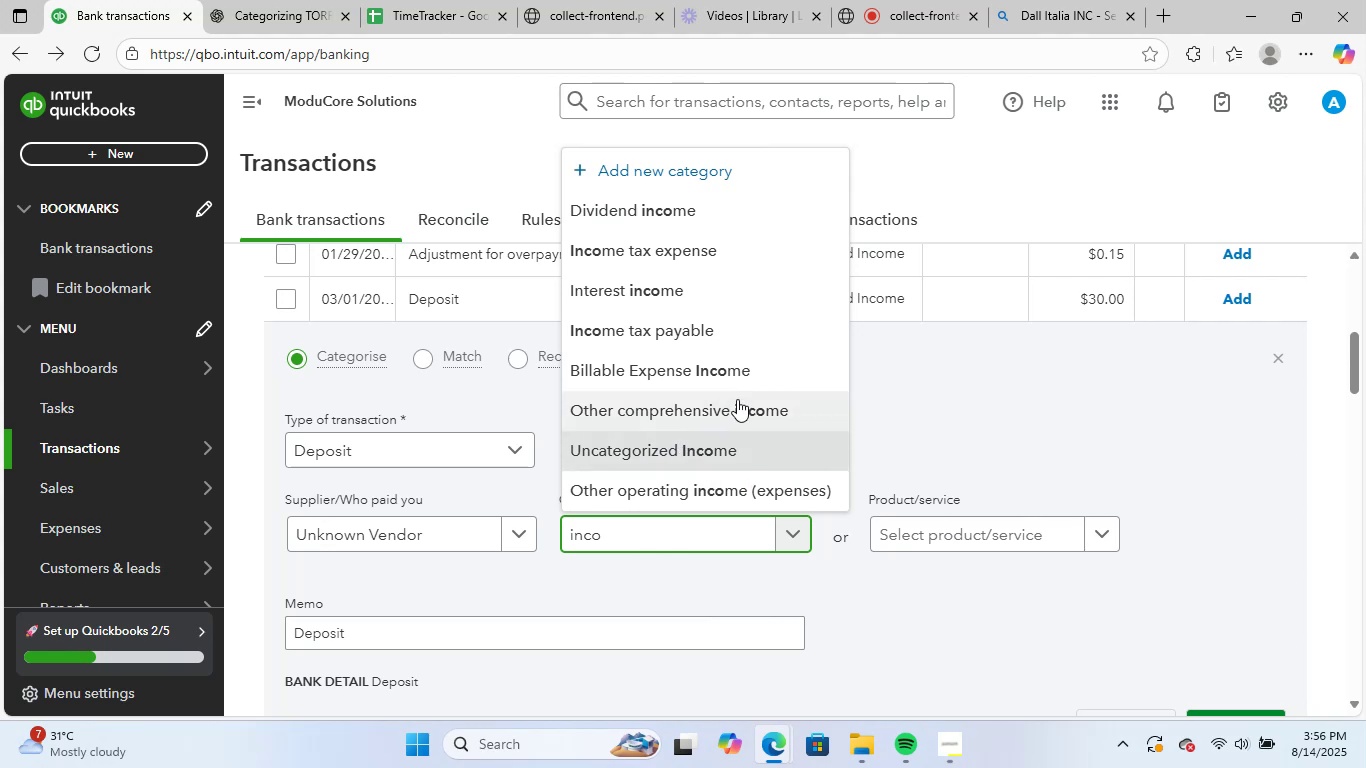 
left_click([749, 444])
 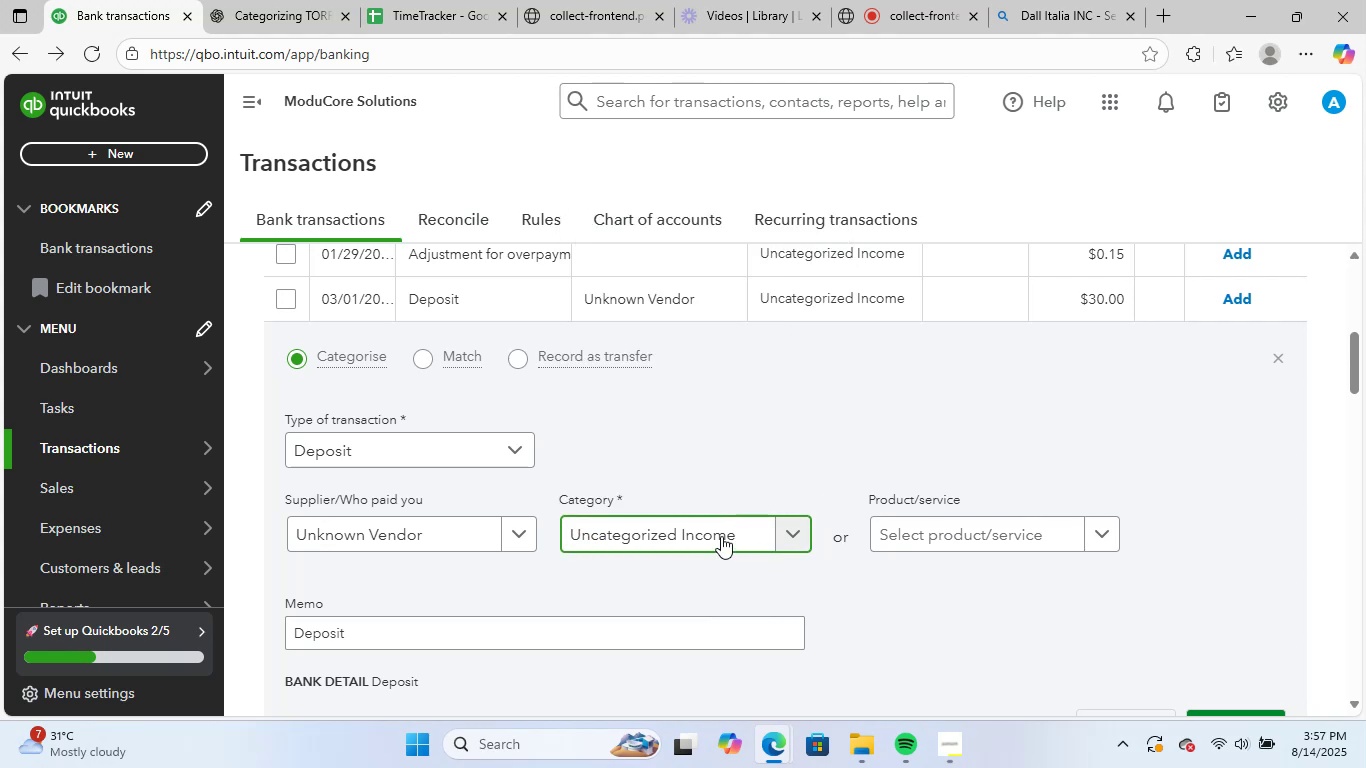 
left_click_drag(start_coordinate=[742, 531], to_coordinate=[511, 523])
 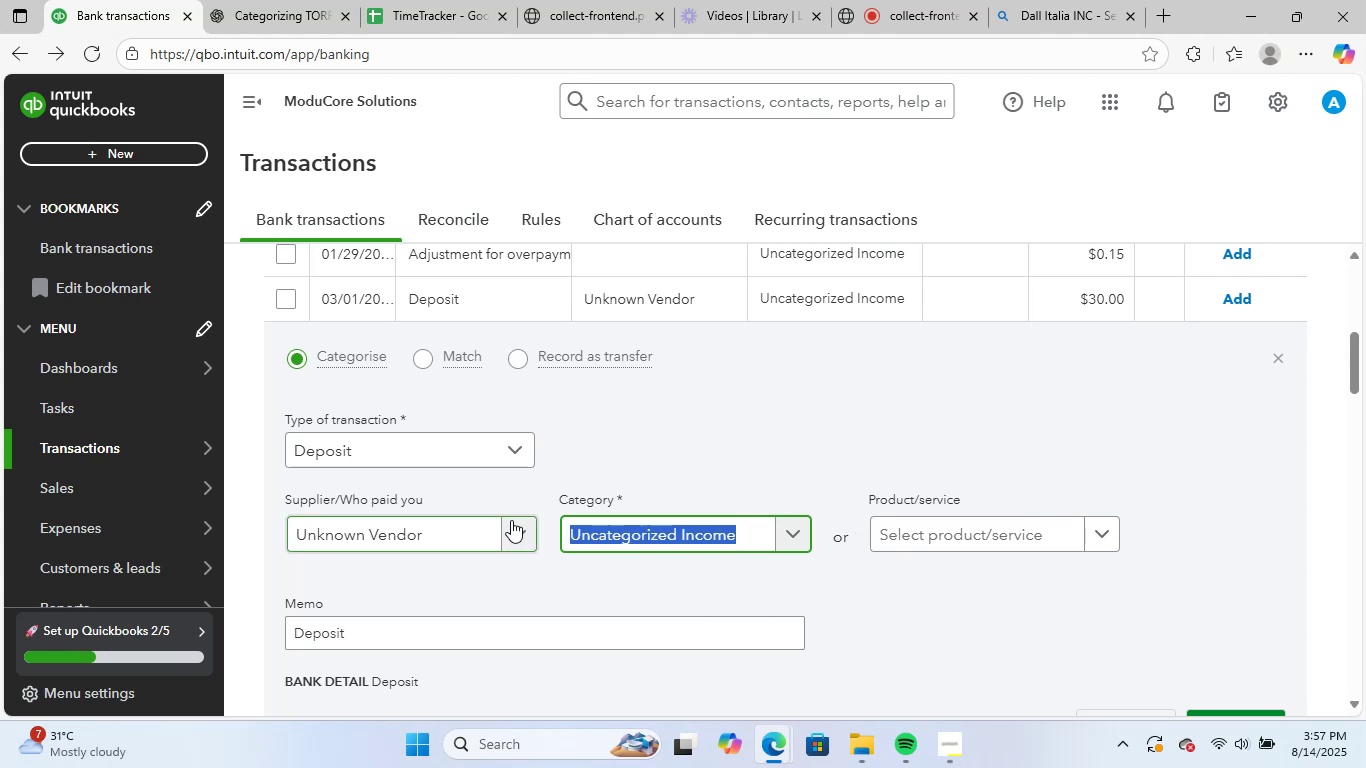 
type(depo)
key(Backspace)
key(Backspace)
key(Backspace)
key(Backspace)
type(inc)
 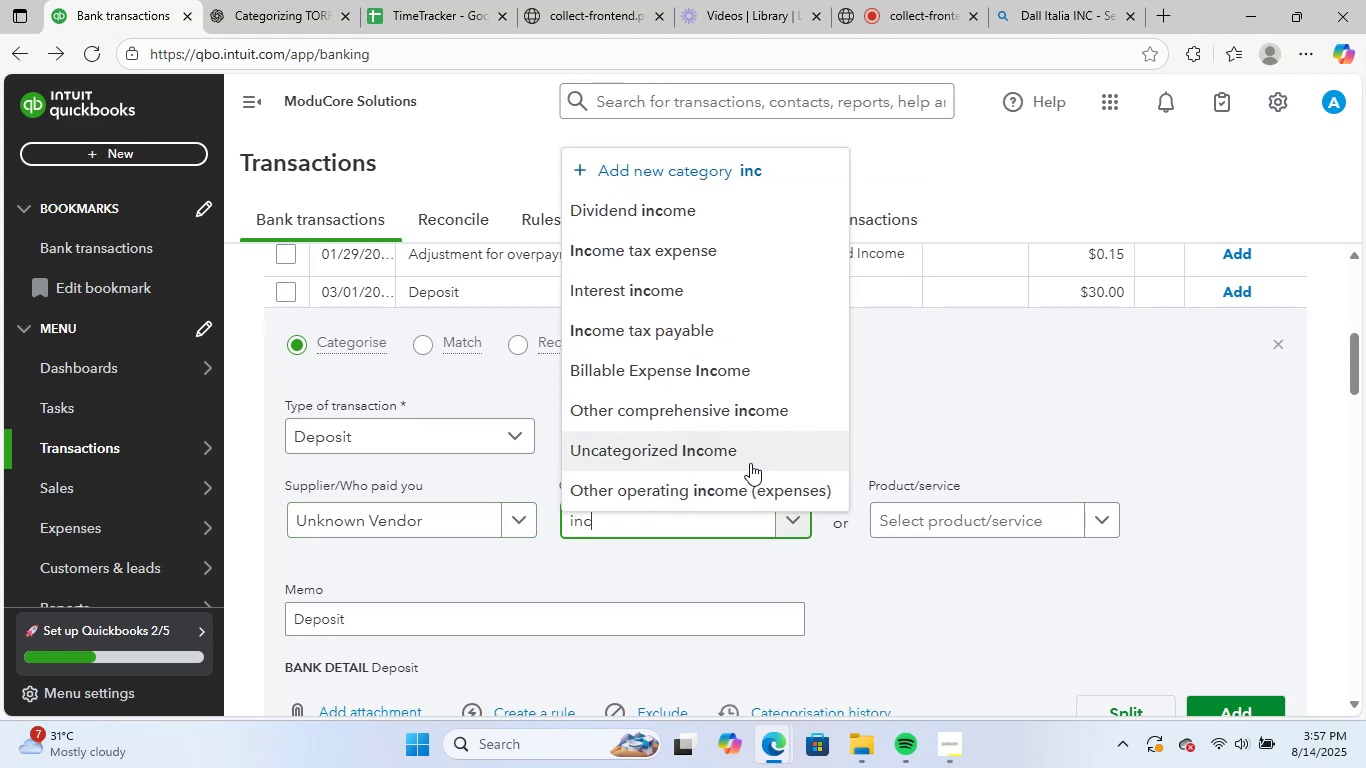 
scroll: coordinate [745, 478], scroll_direction: down, amount: 2.0
 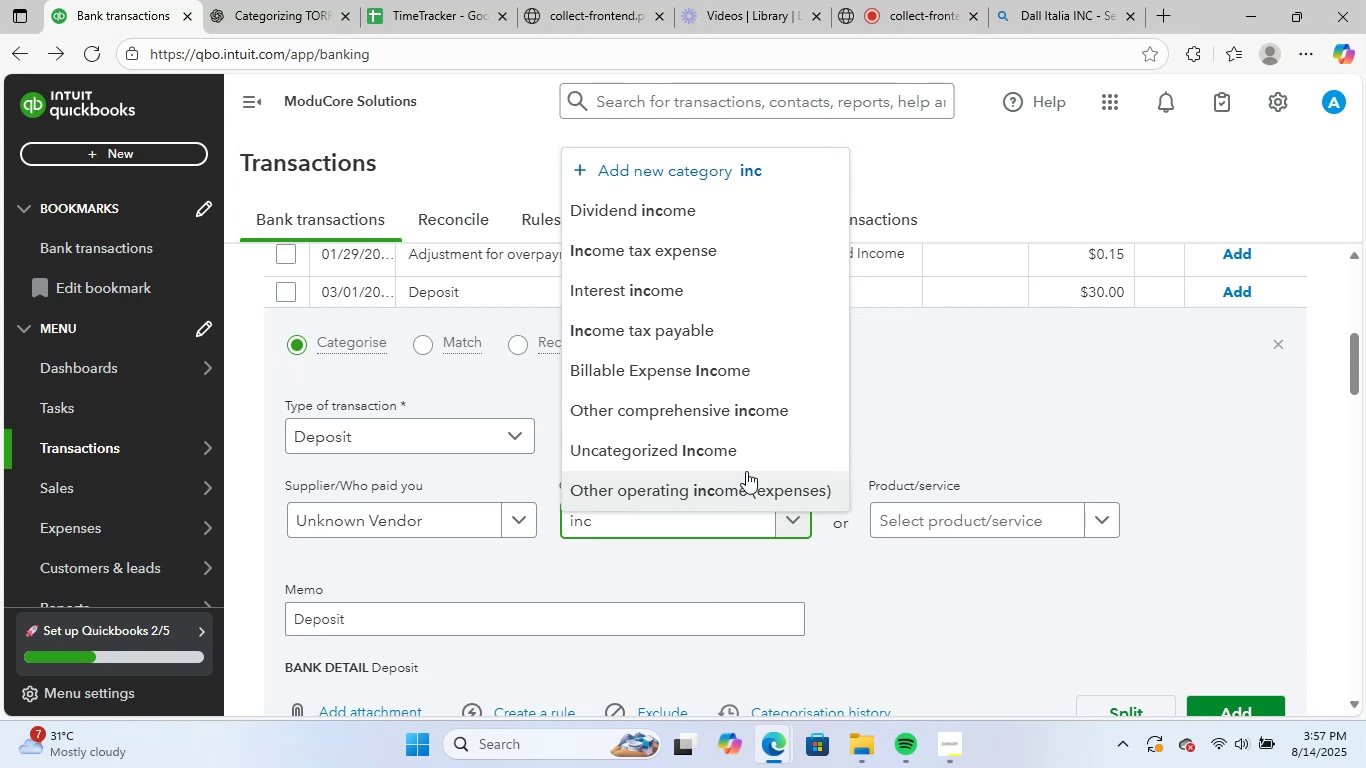 
left_click([756, 446])
 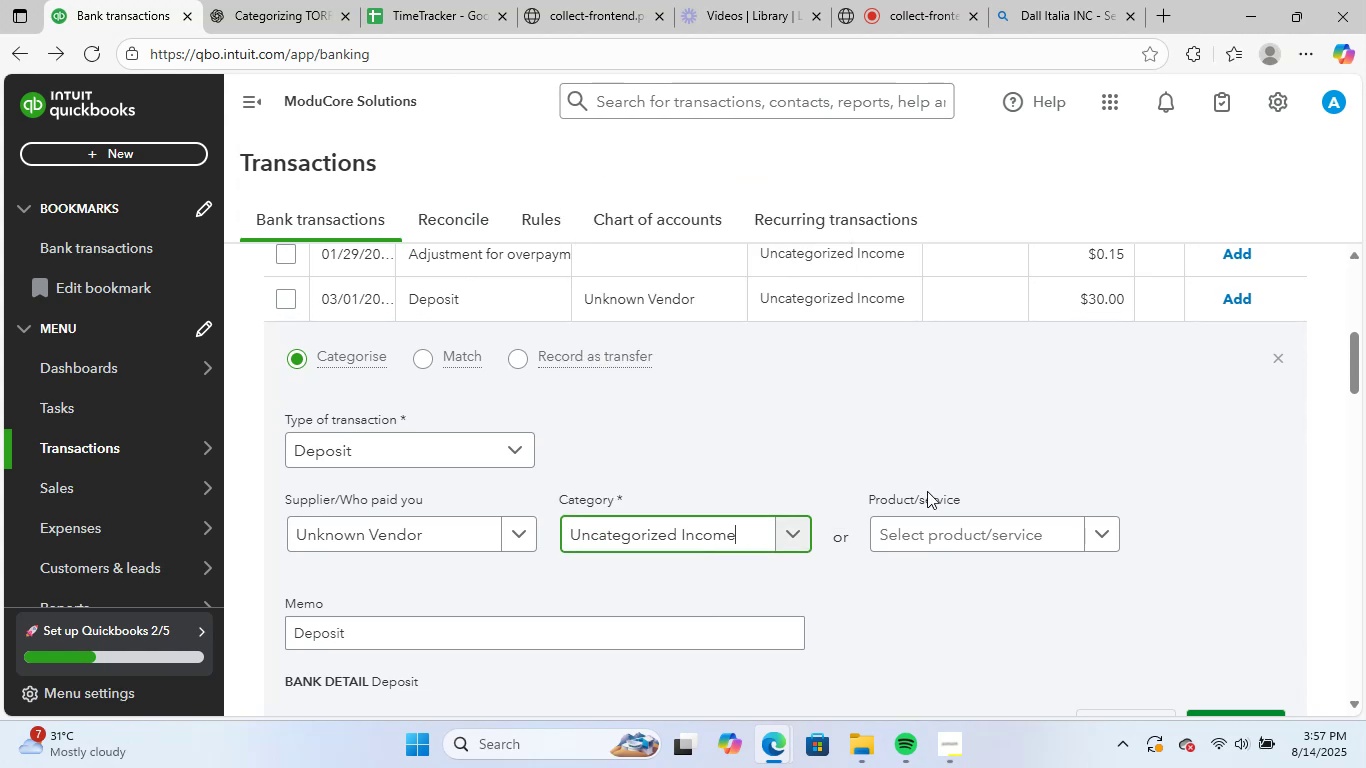 
scroll: coordinate [928, 496], scroll_direction: down, amount: 3.0
 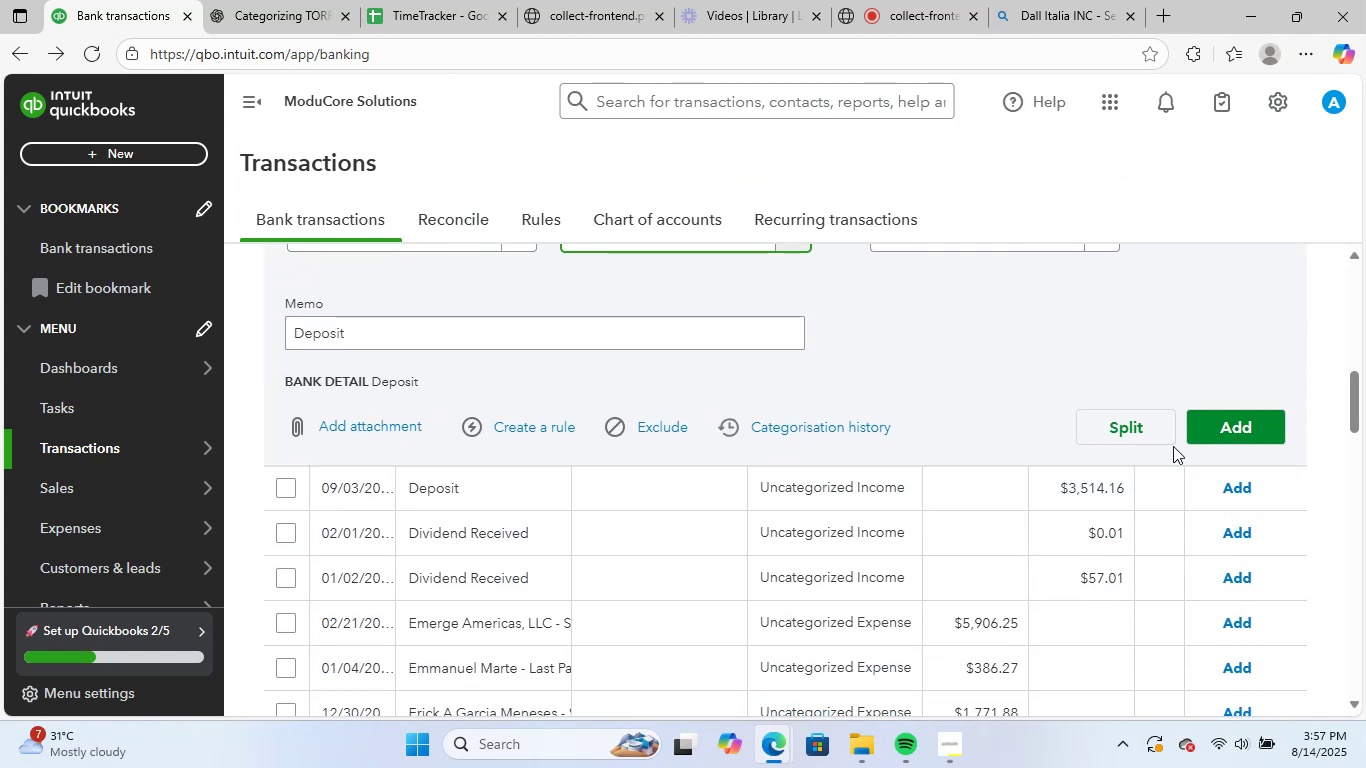 
left_click([1222, 432])
 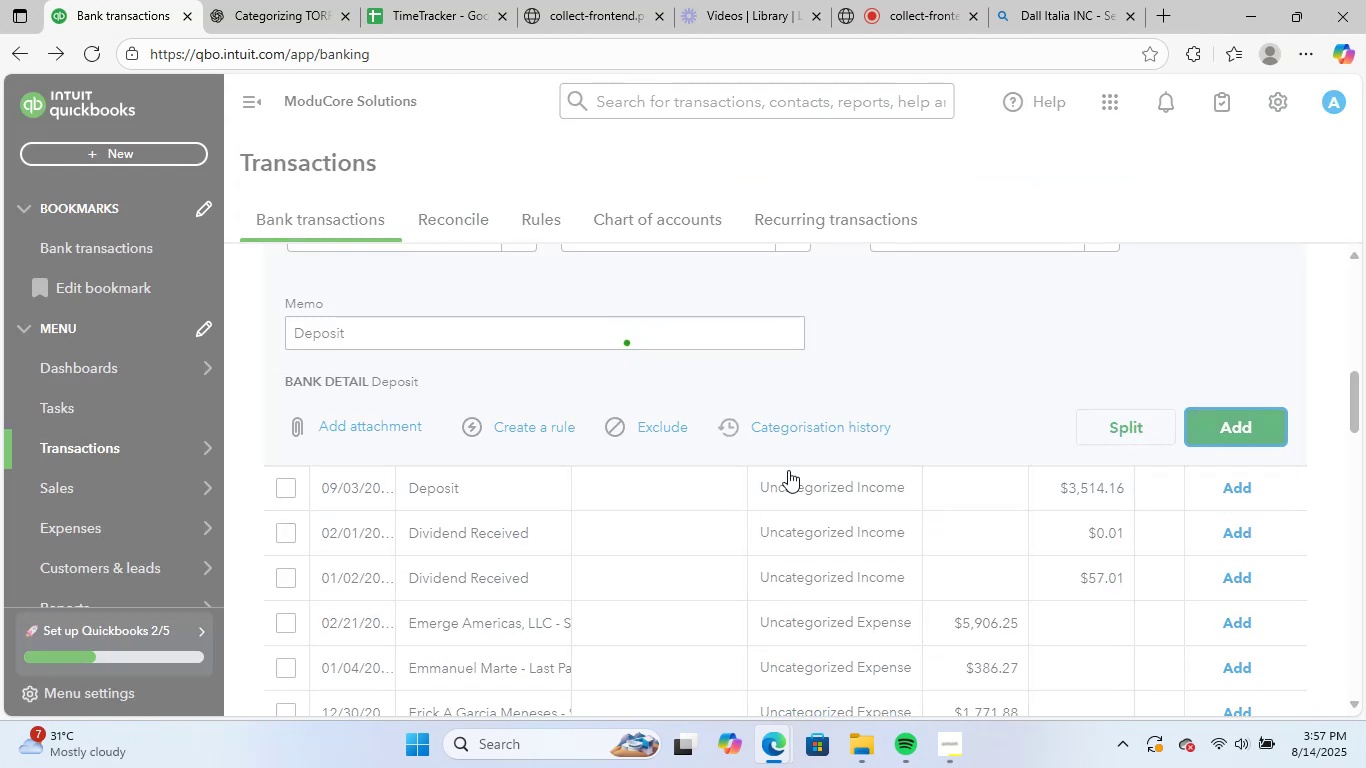 
scroll: coordinate [866, 411], scroll_direction: up, amount: 6.0
 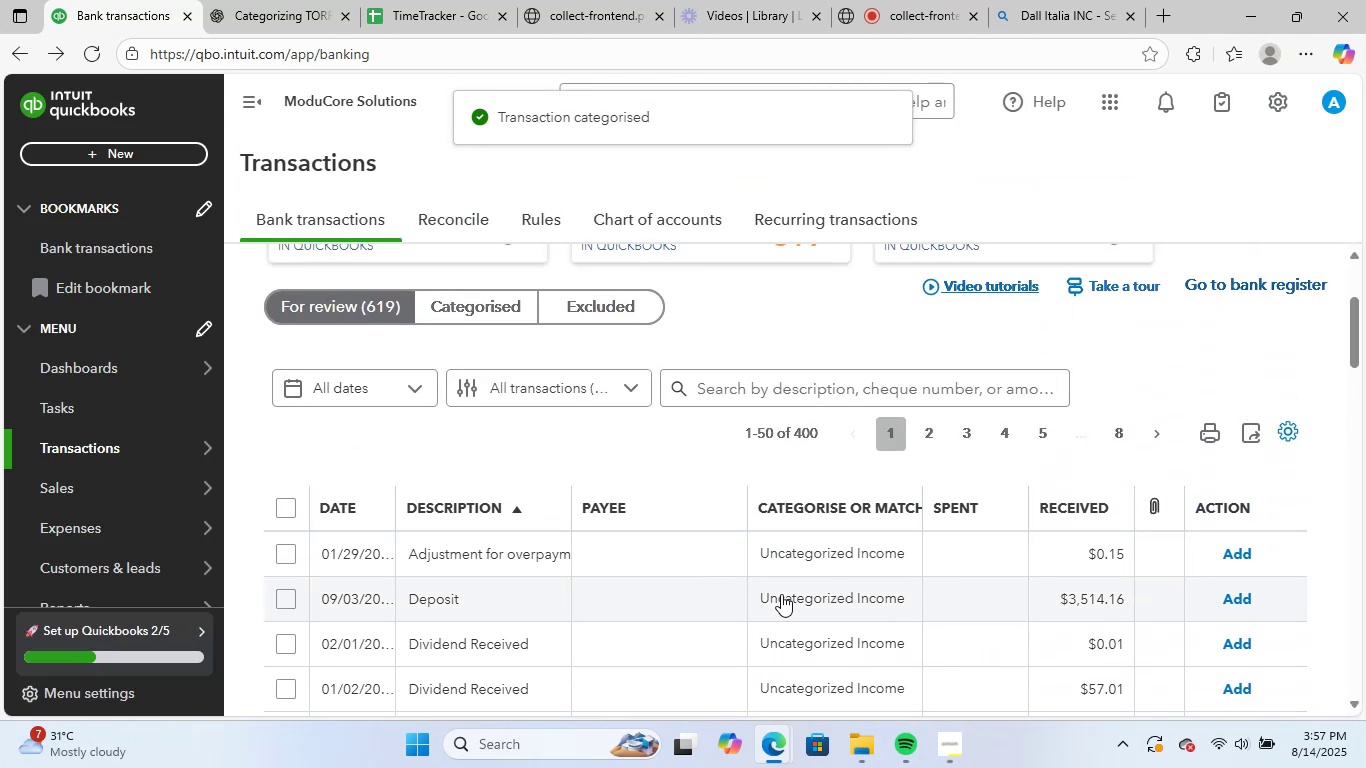 
left_click([711, 605])
 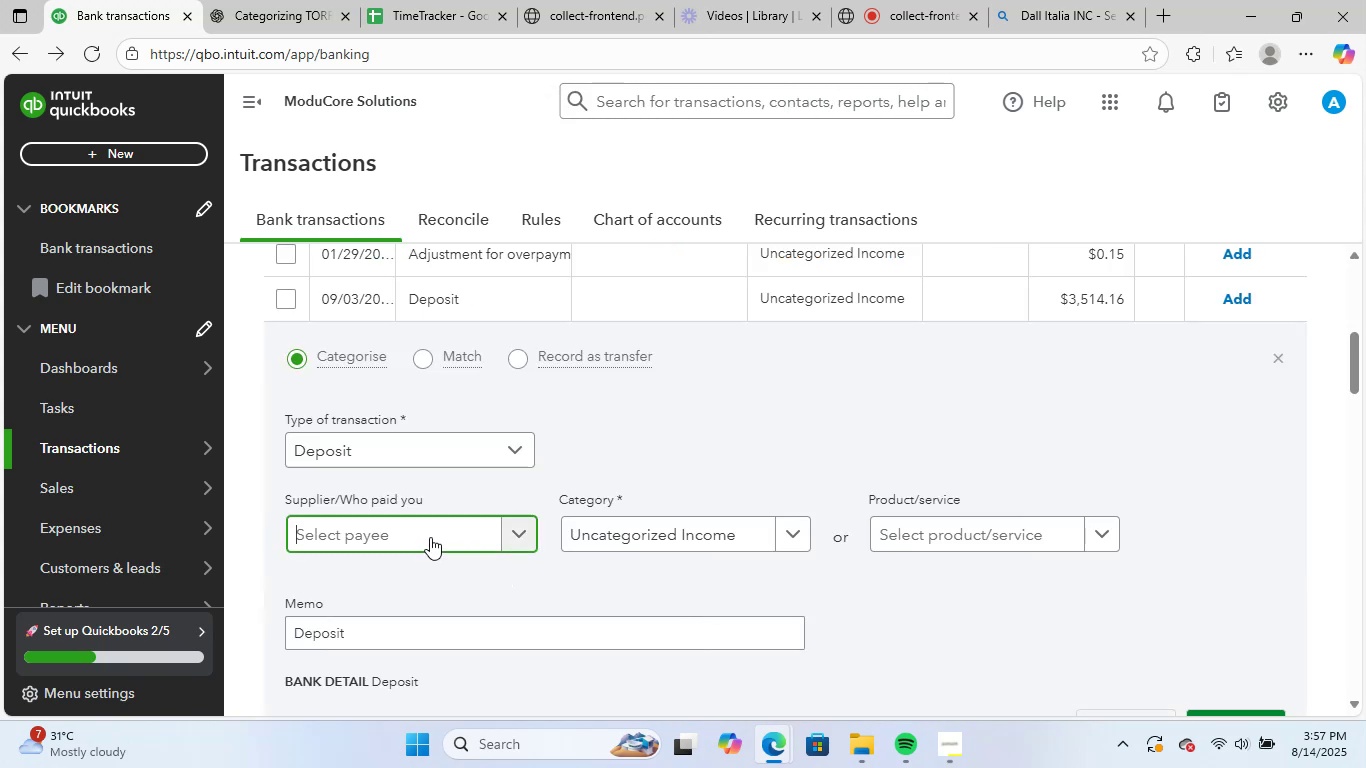 
type(unk)
 